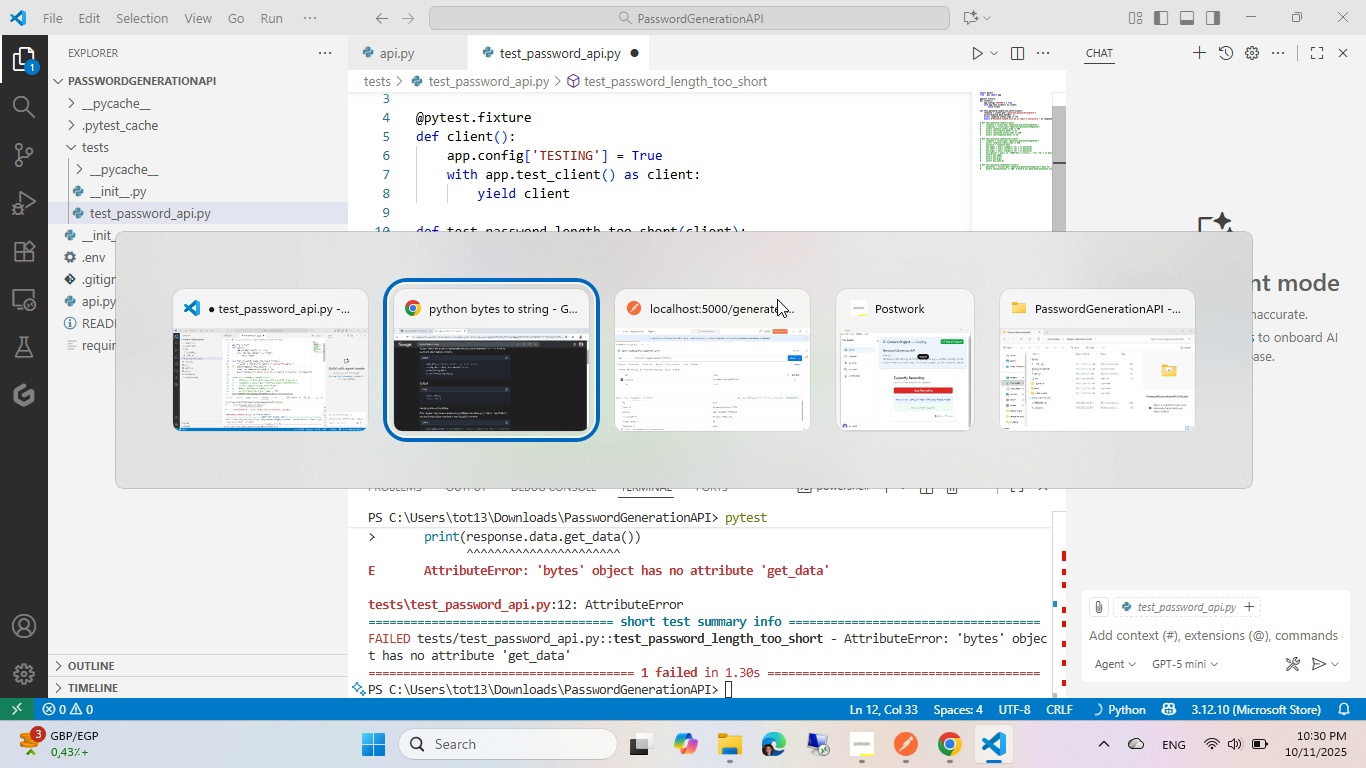 
key(Alt+AltLeft)
 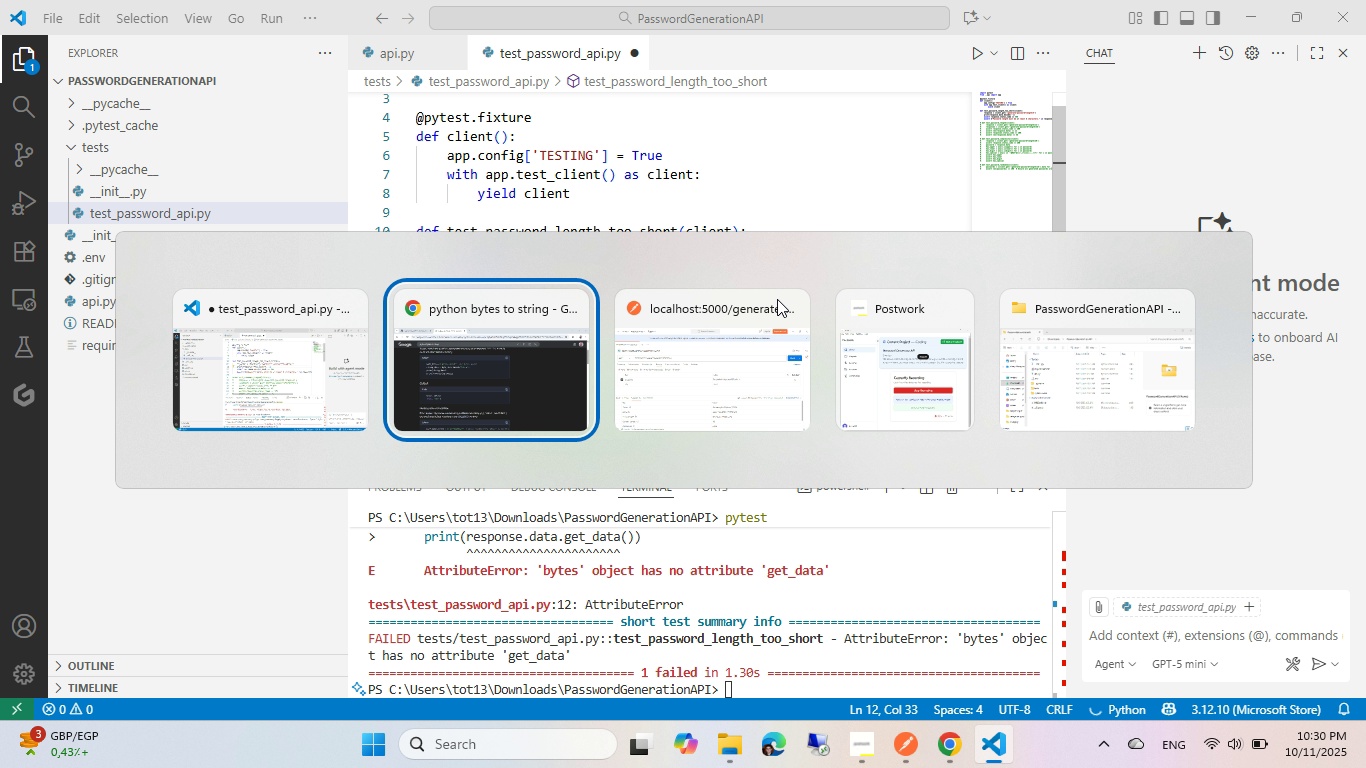 
key(Alt+AltLeft)
 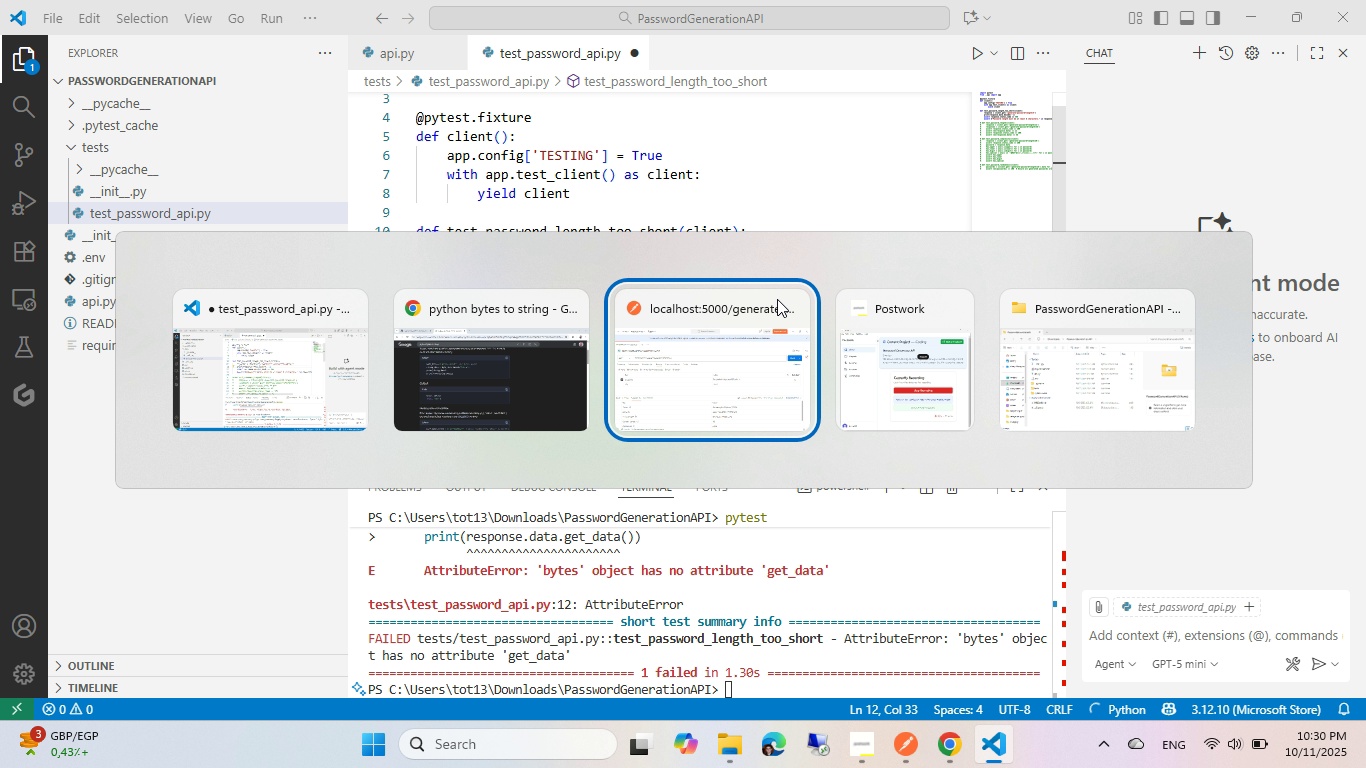 
key(Alt+Tab)
 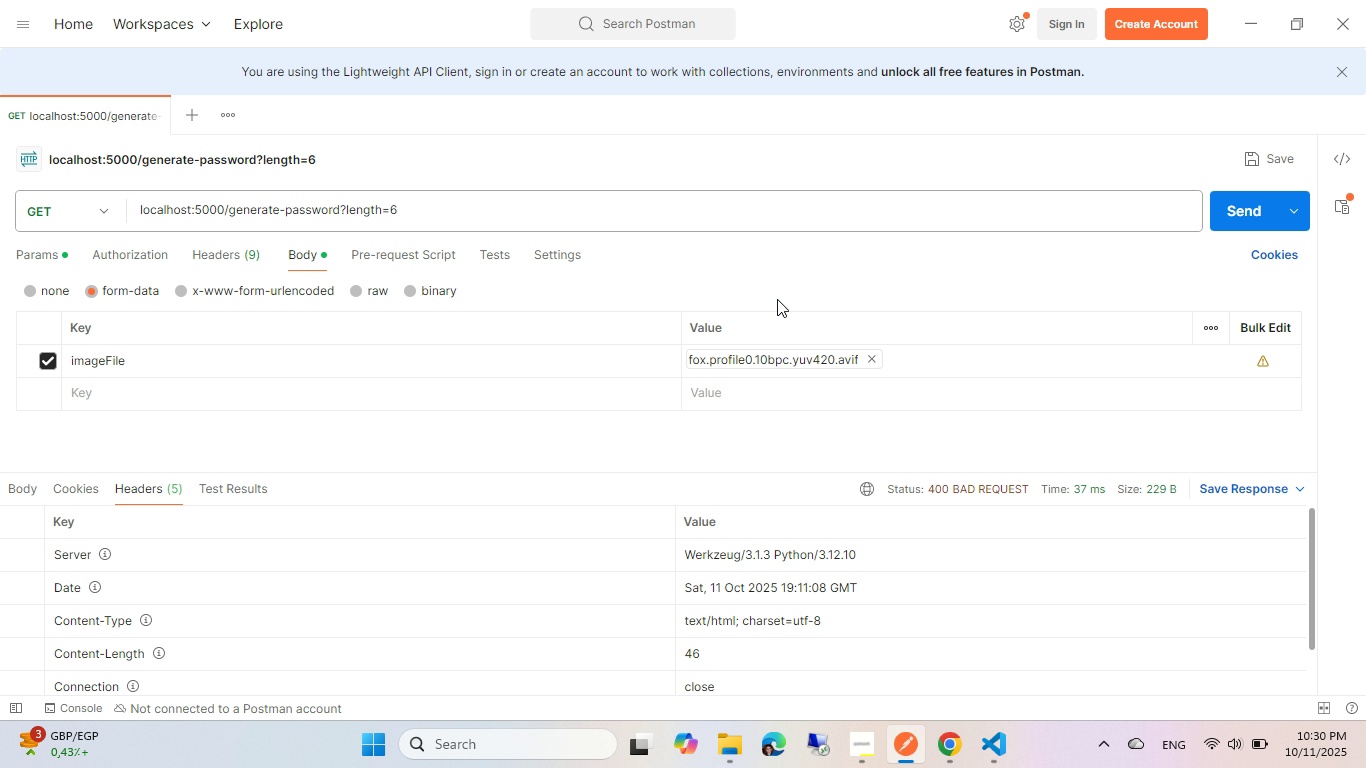 
key(Alt+Tab)
 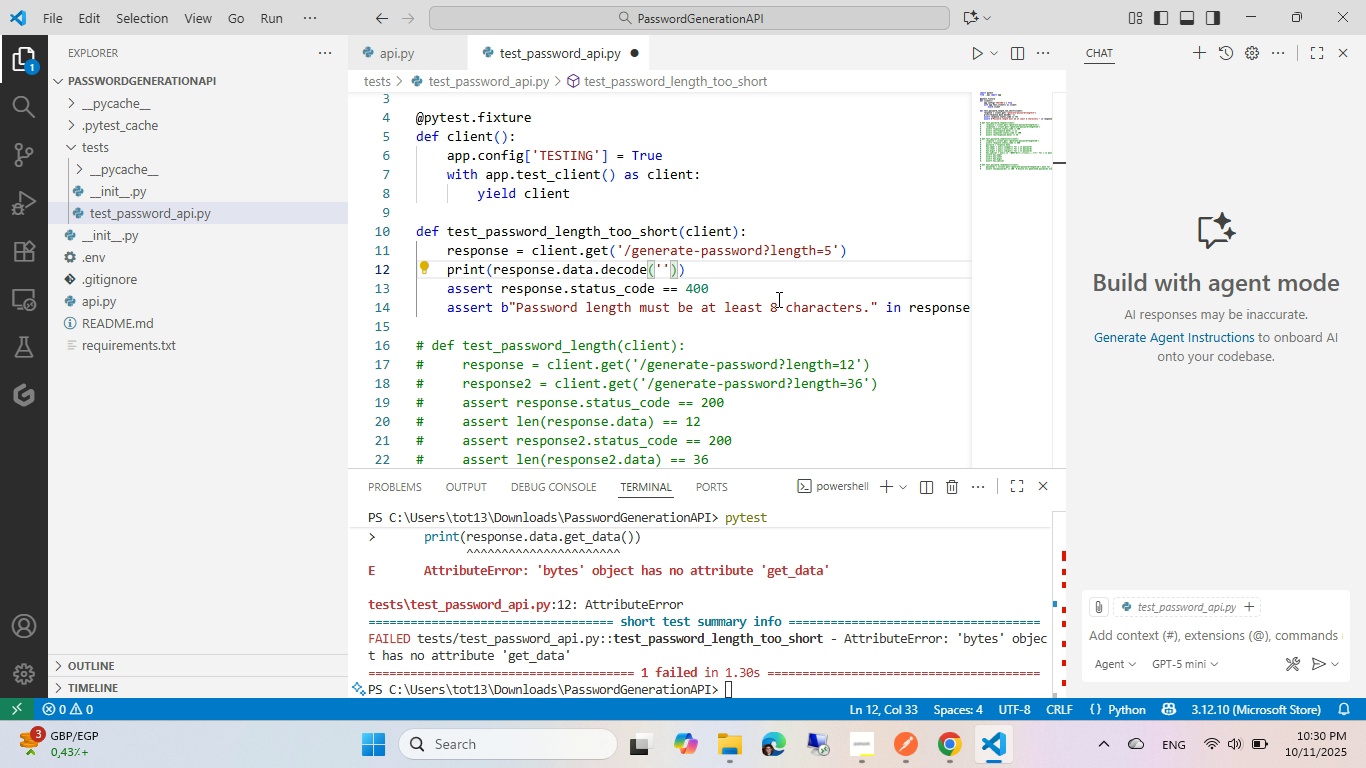 
key(Control+ControlLeft)
 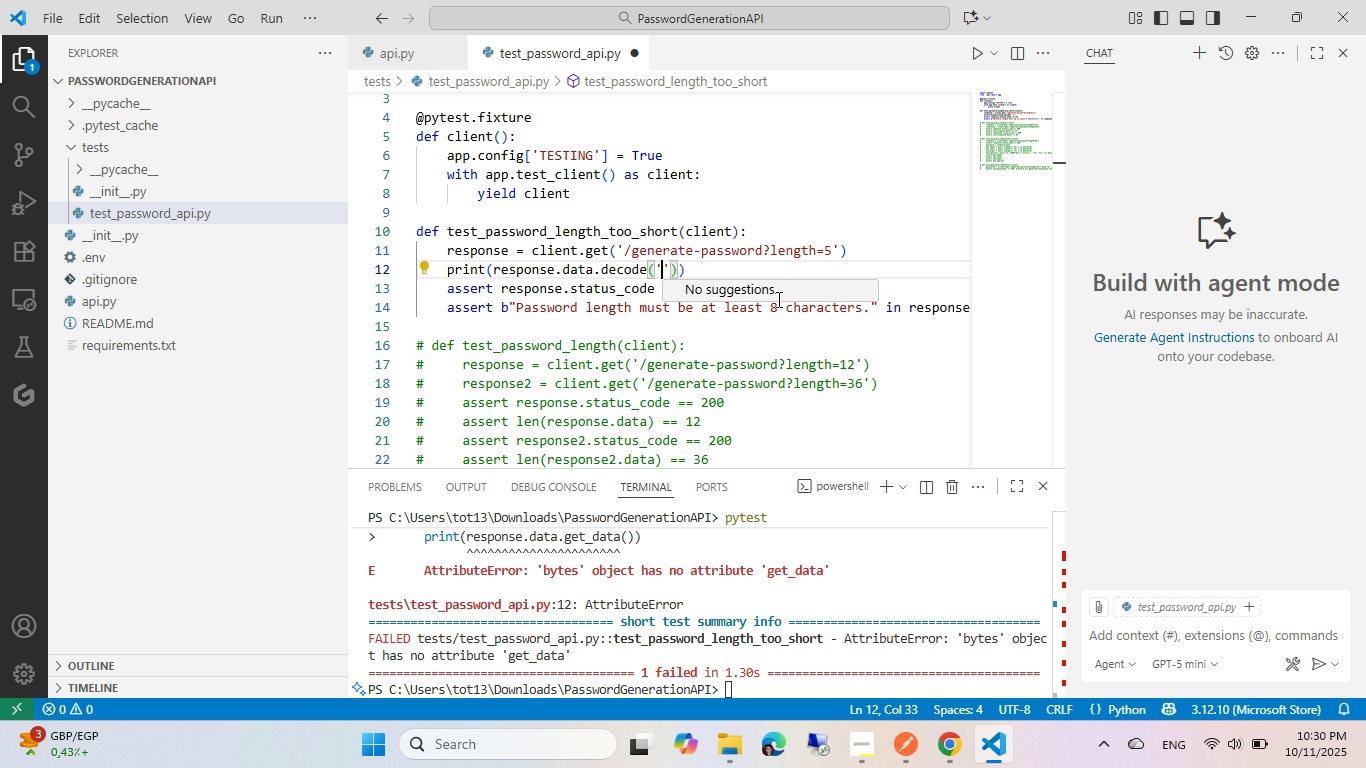 
key(Control+Space)
 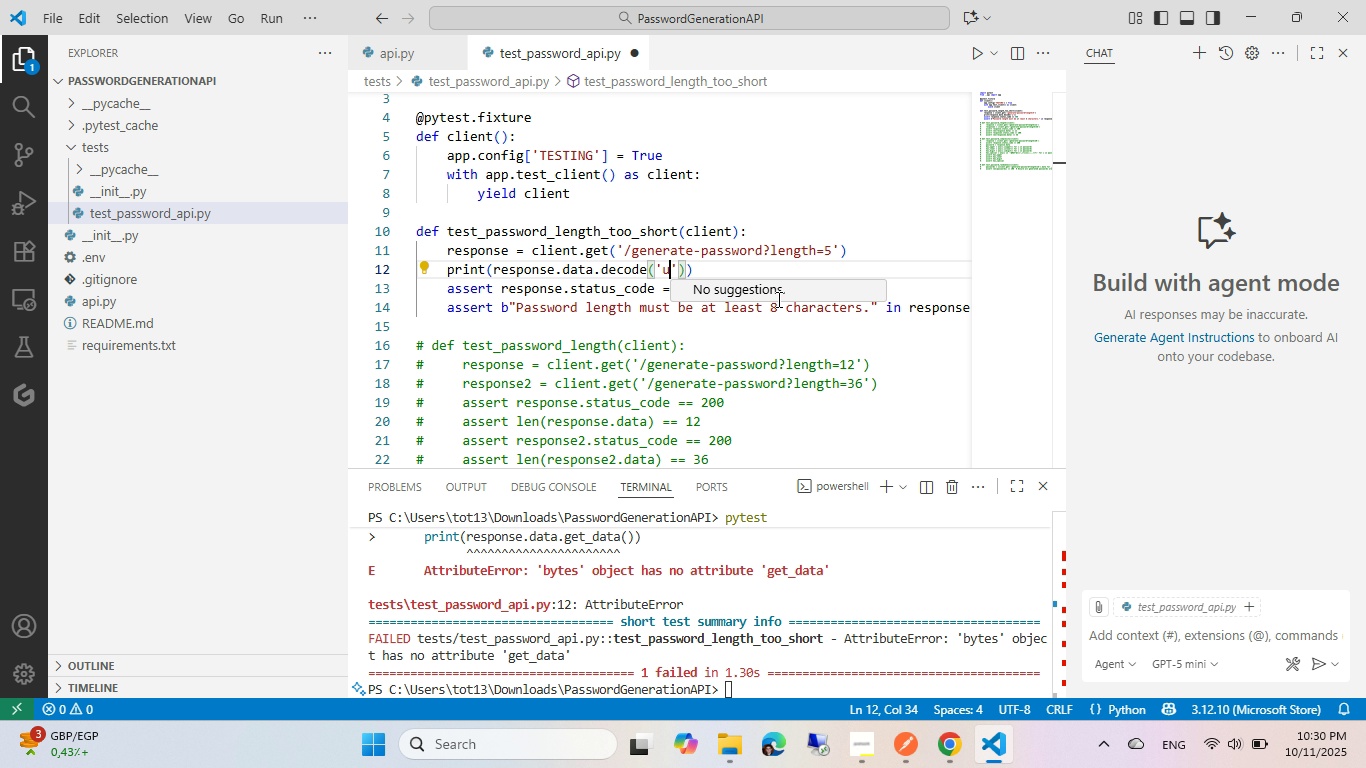 
key(U)
 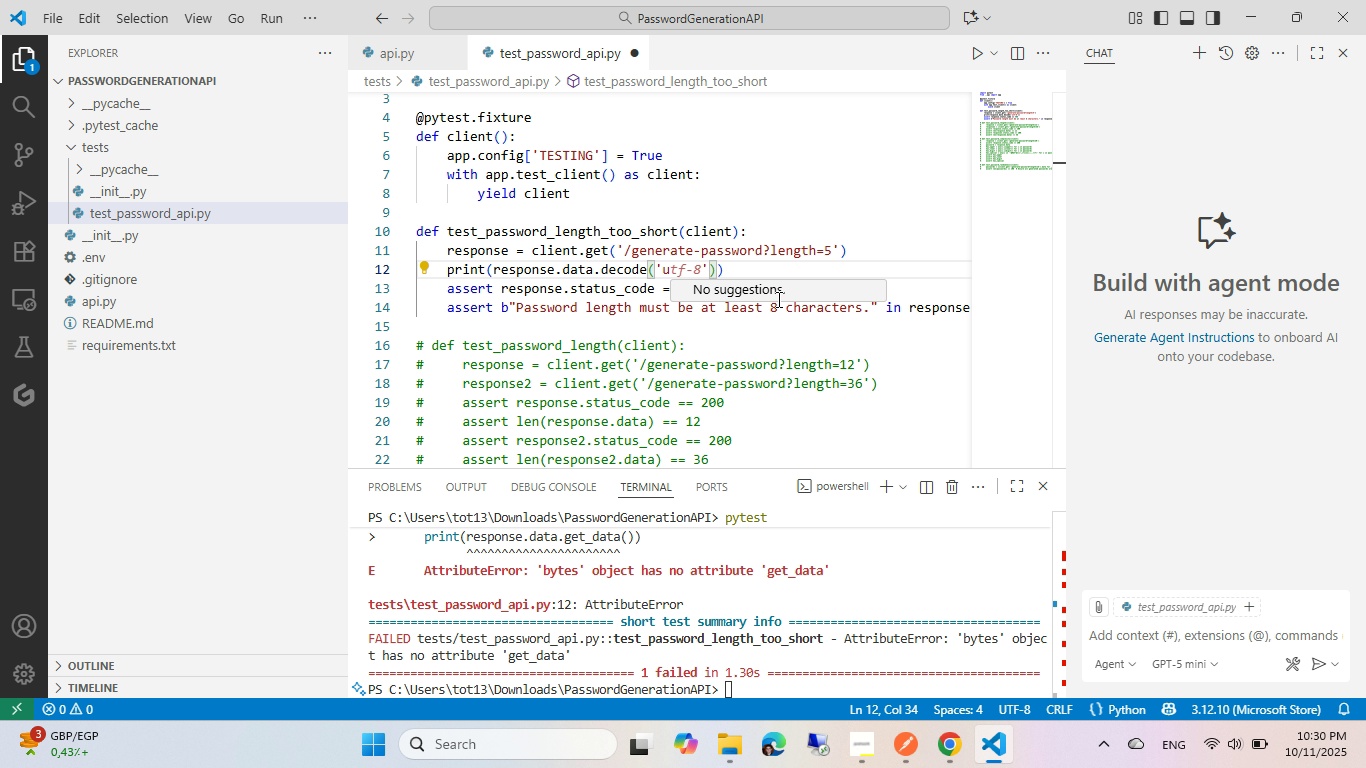 
key(Tab)
 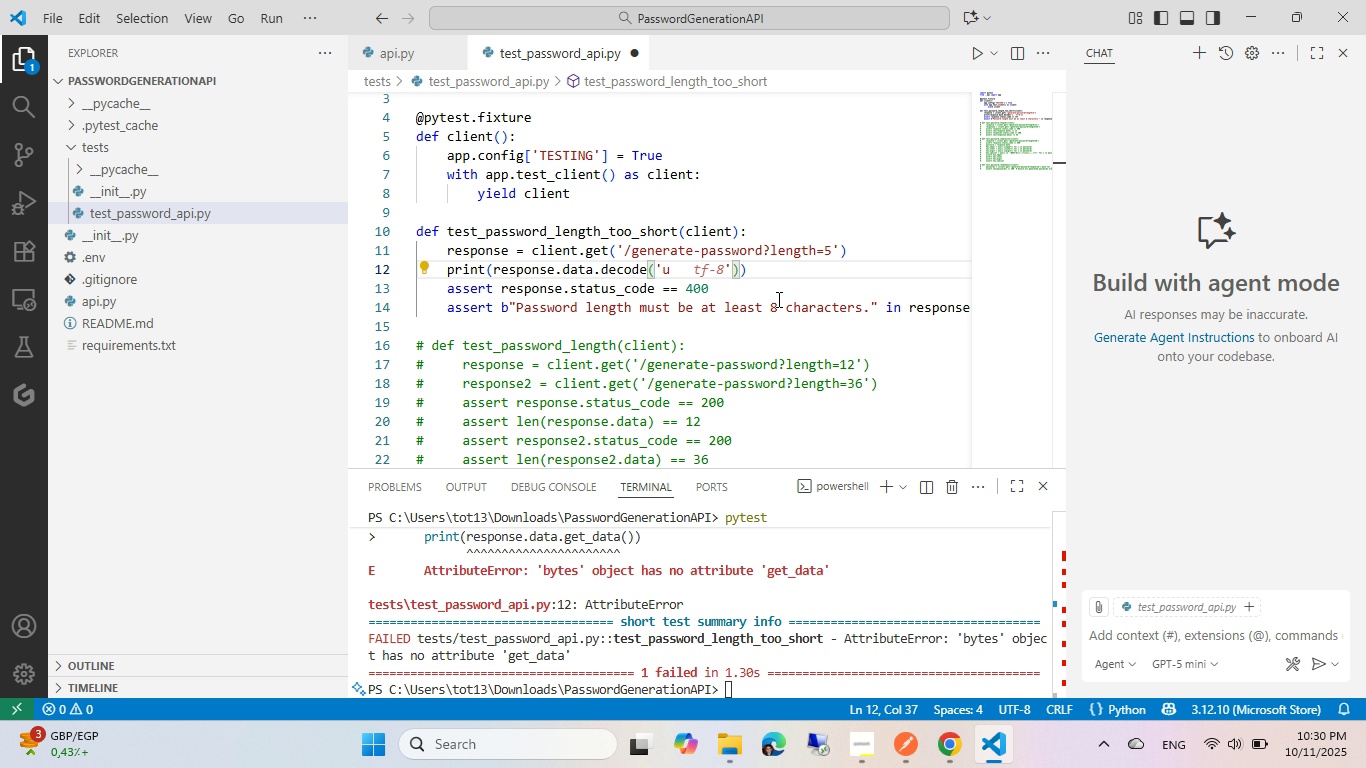 
key(Control+ControlLeft)
 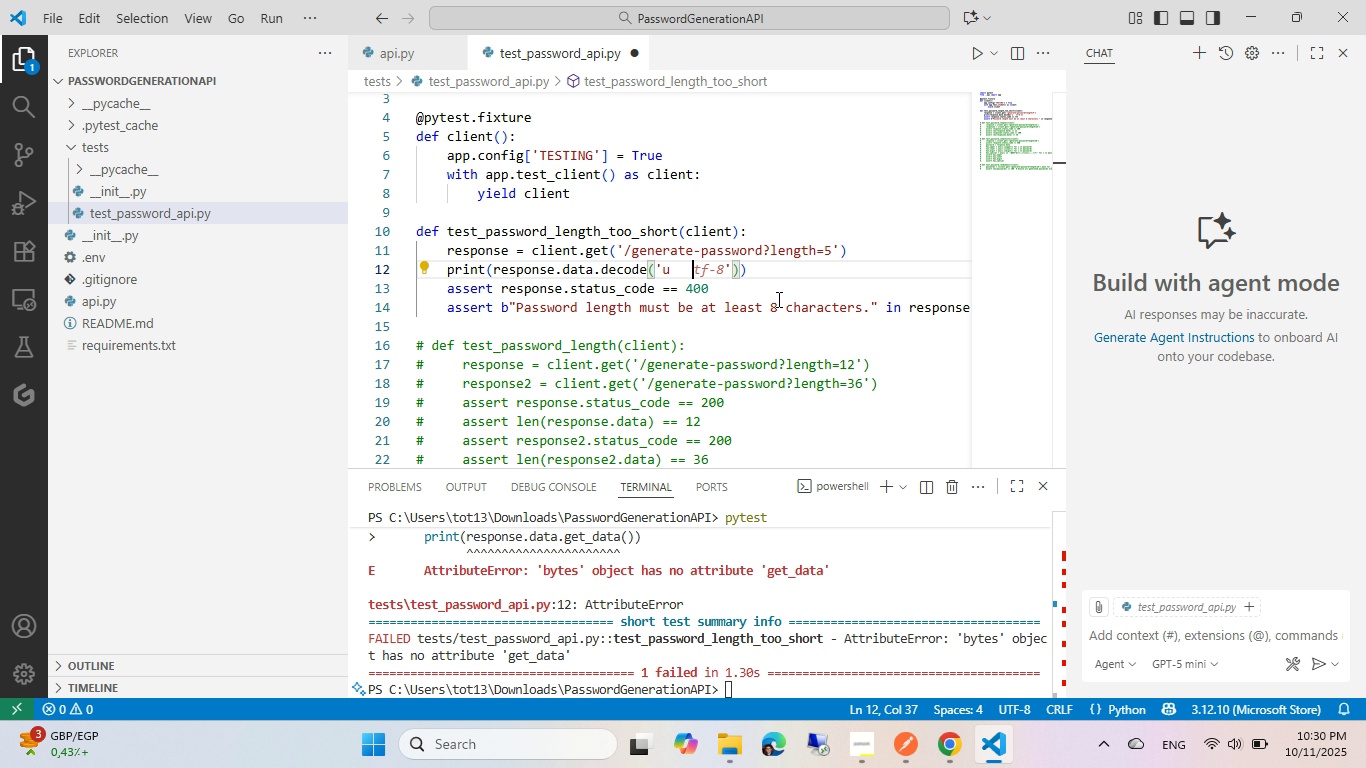 
key(Tab)
 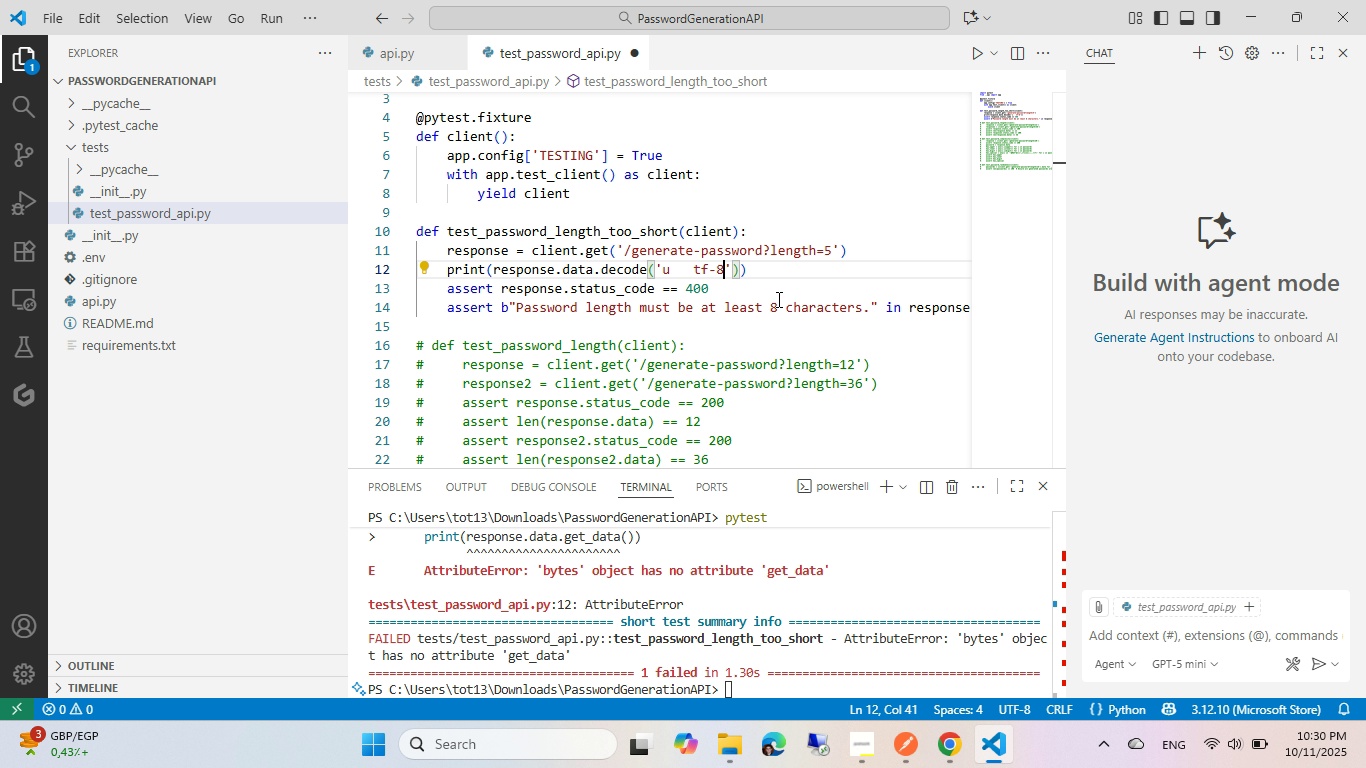 
key(ArrowLeft)
 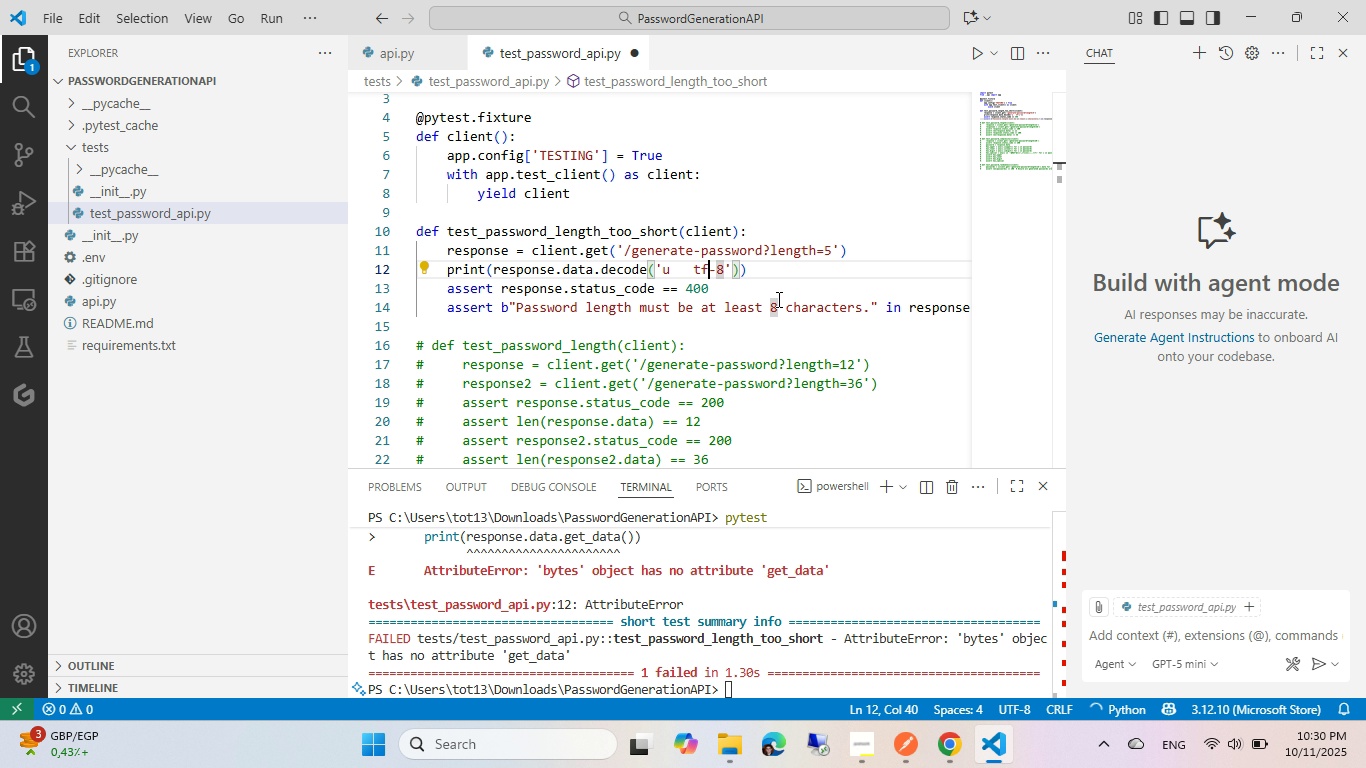 
key(ArrowLeft)
 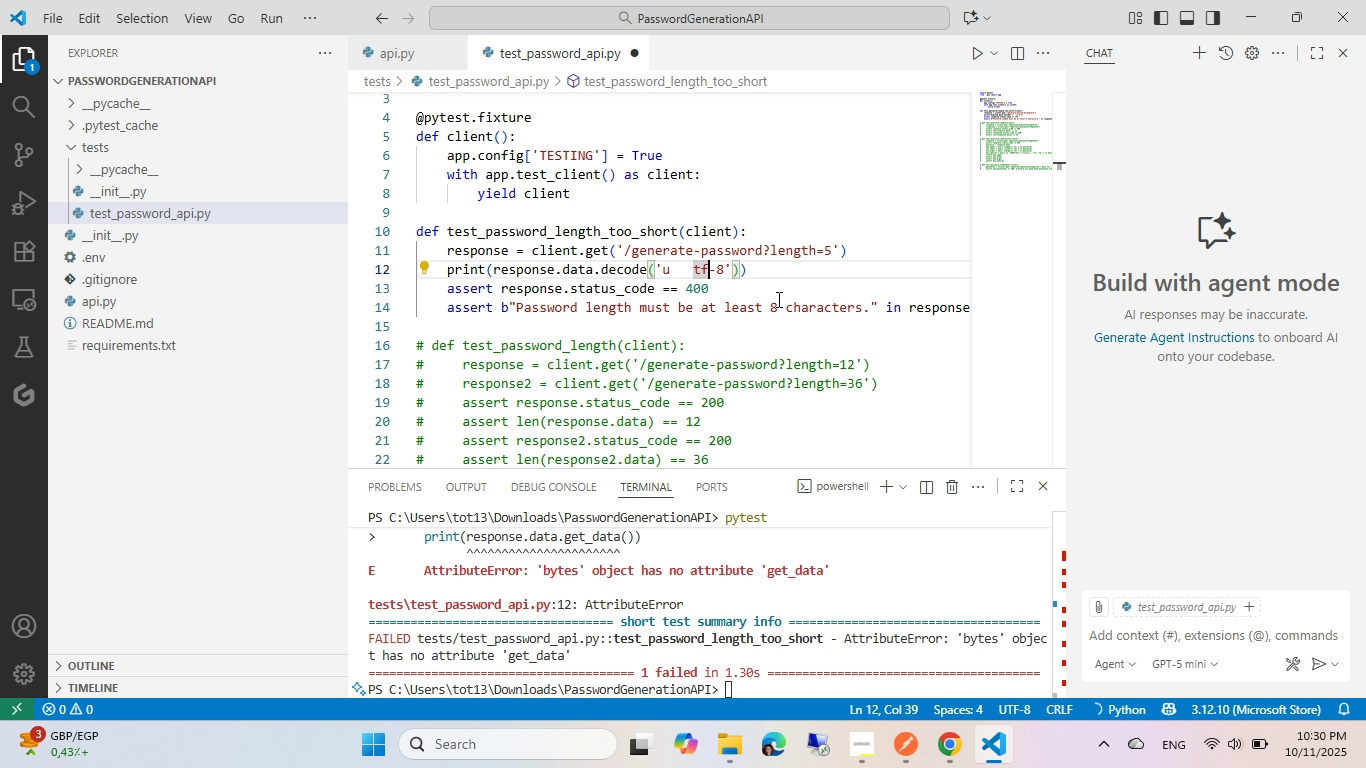 
key(ArrowLeft)
 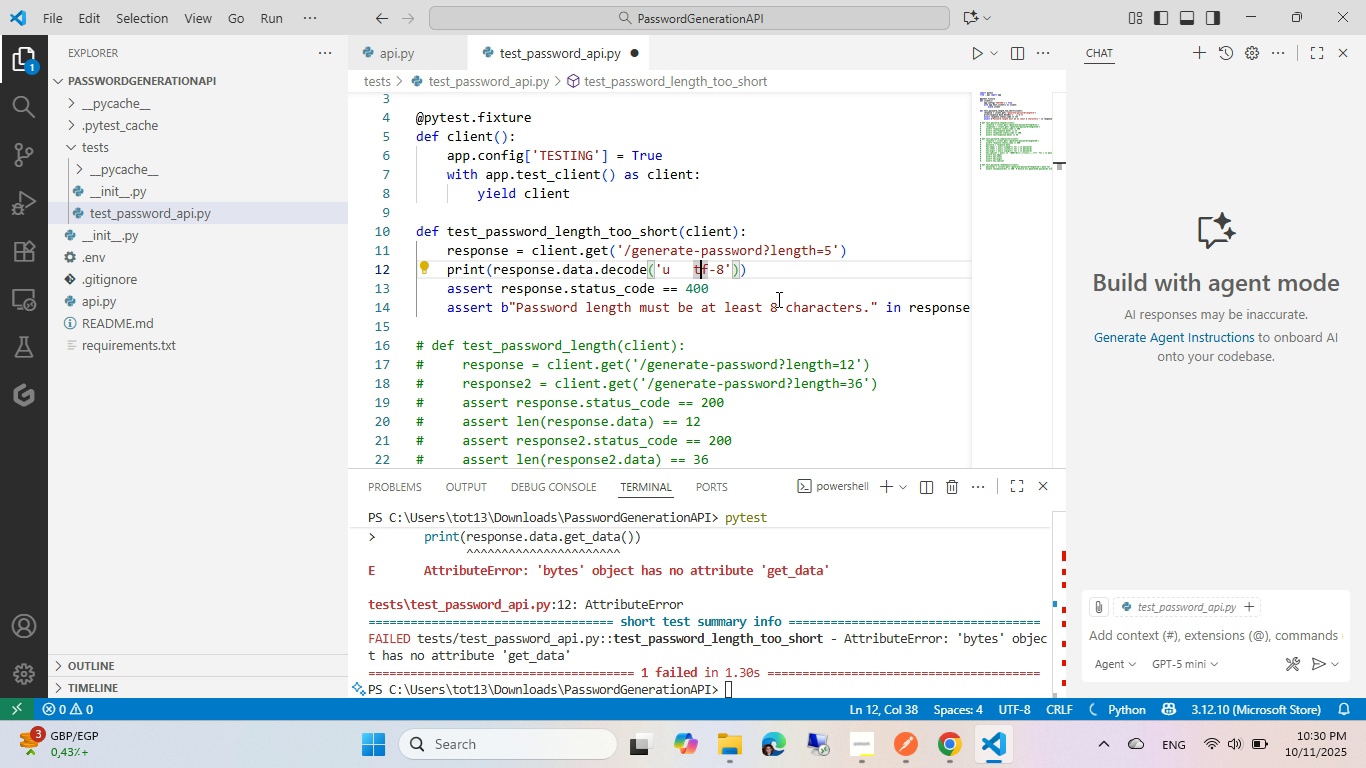 
key(ArrowLeft)
 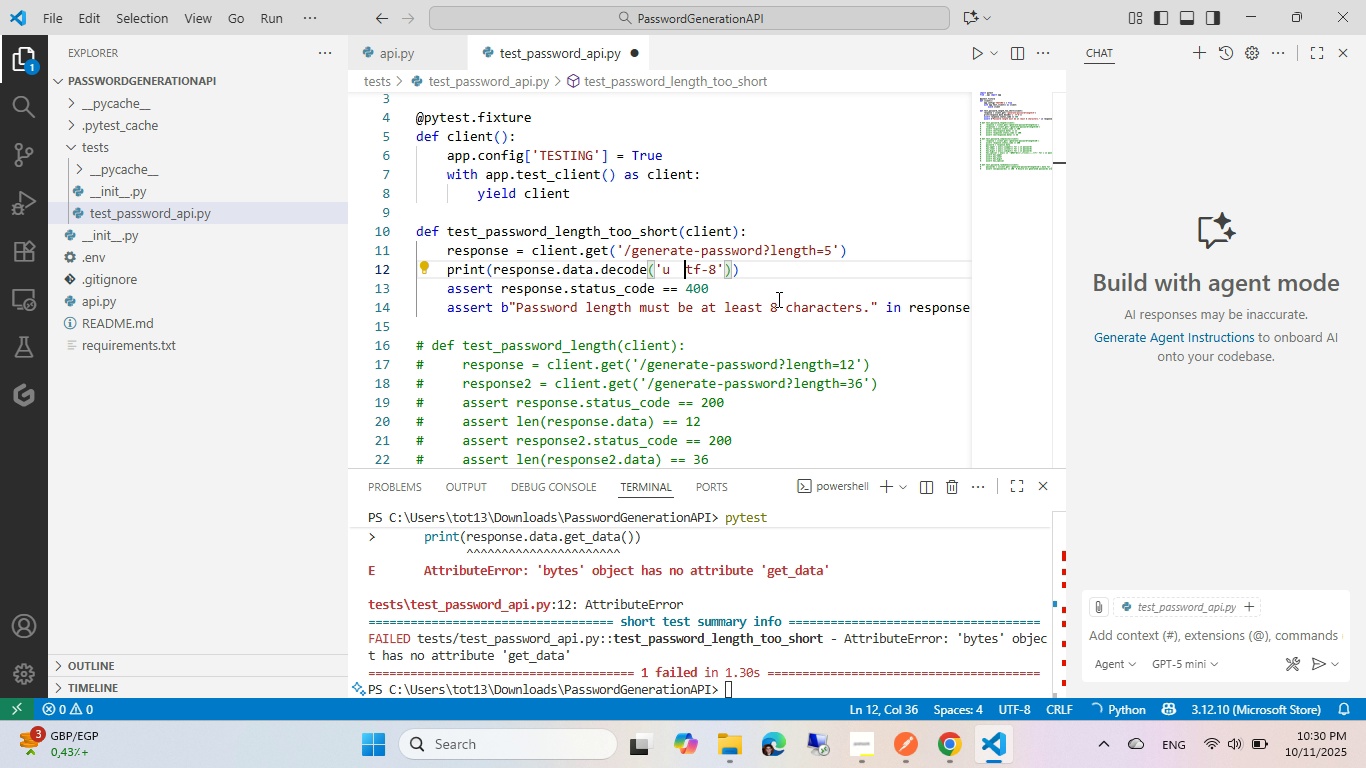 
key(Backspace)
 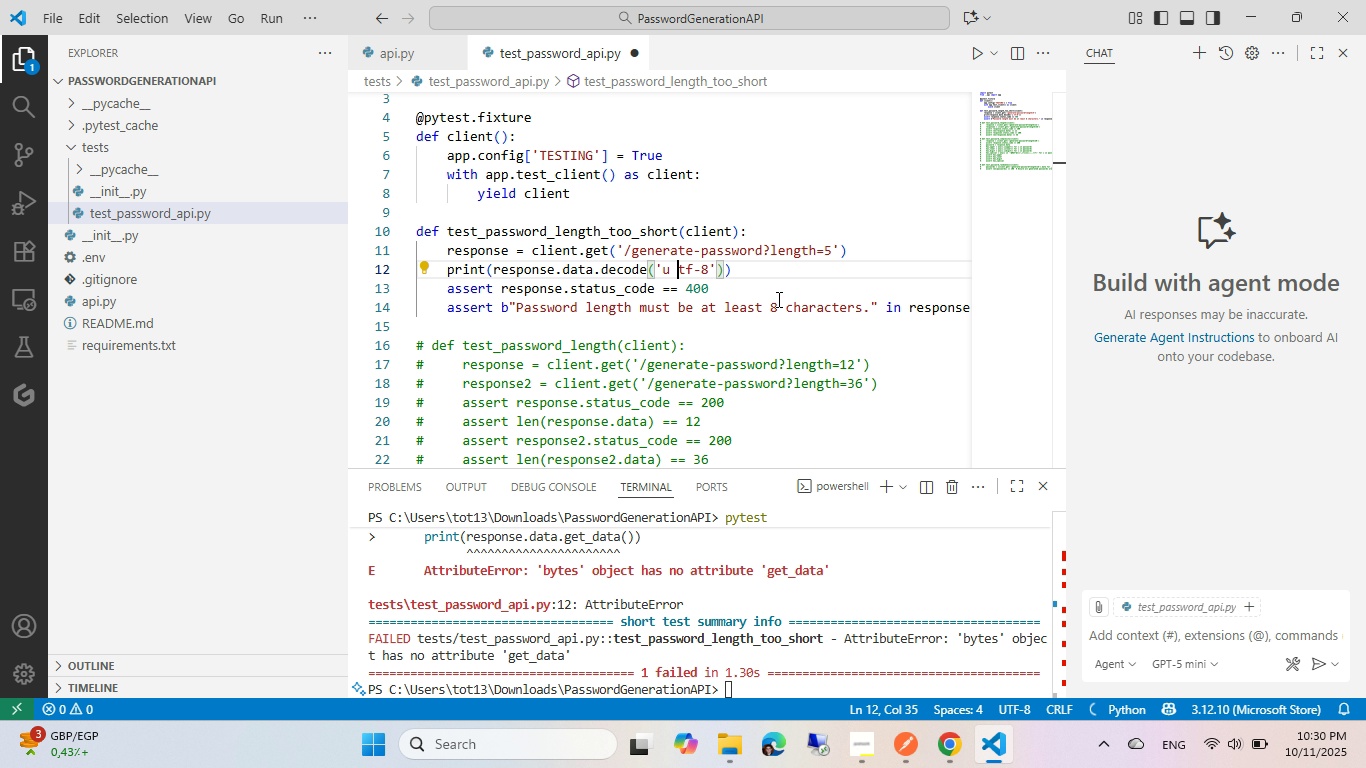 
key(Backspace)
 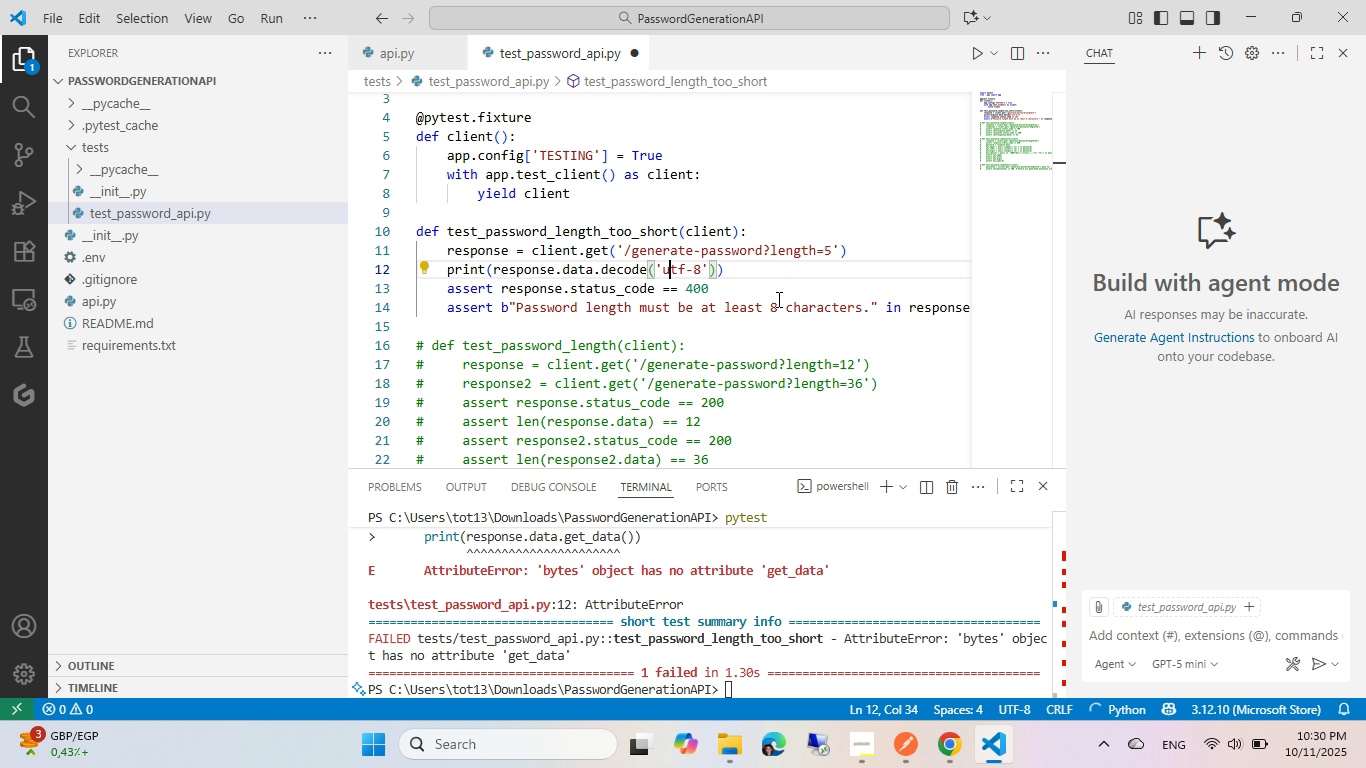 
key(Control+ControlLeft)
 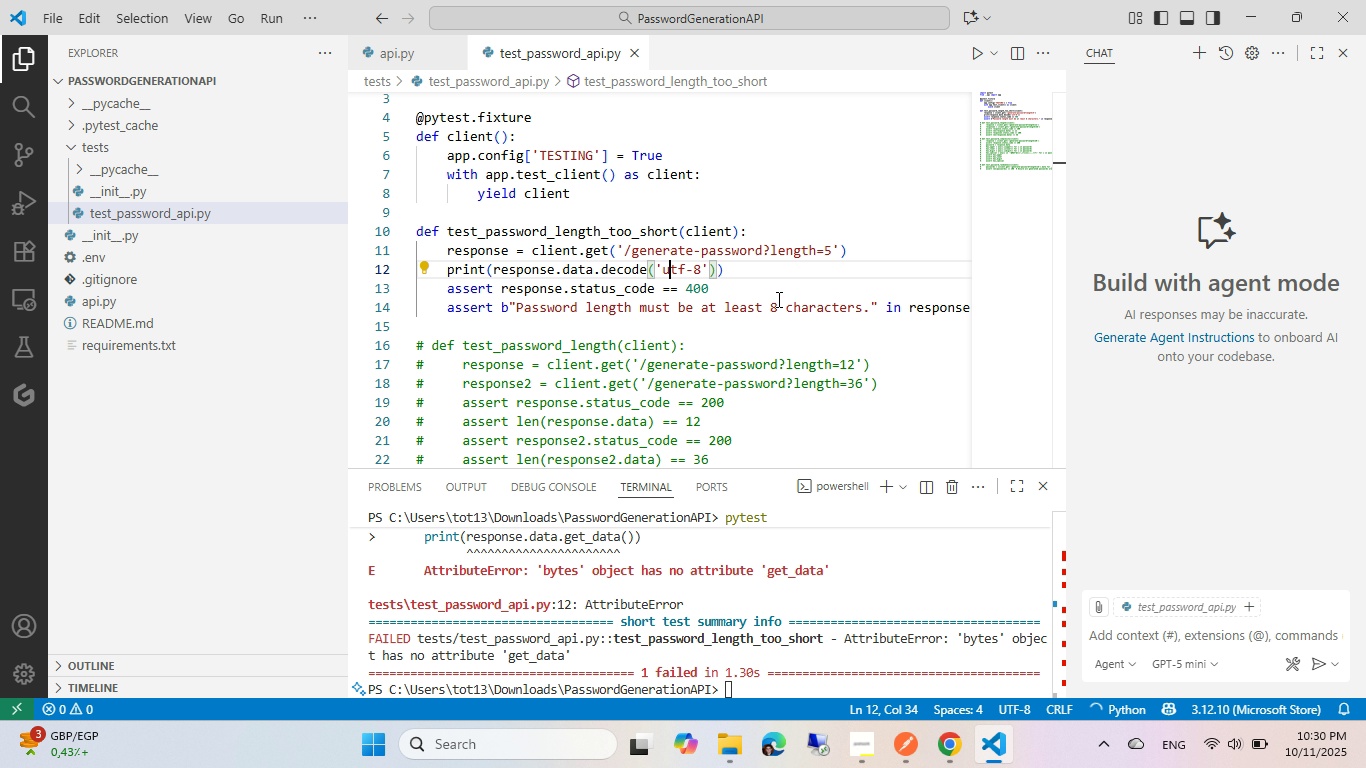 
key(Control+S)
 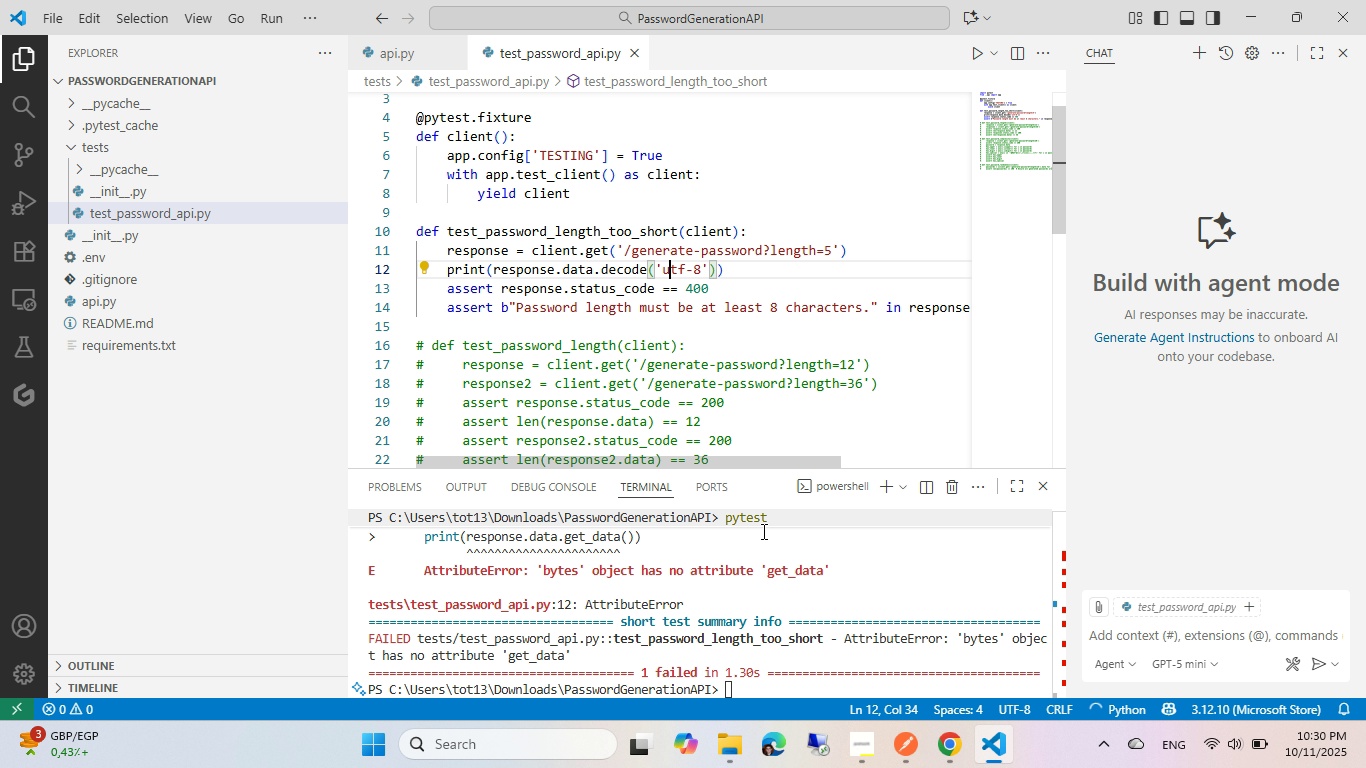 
left_click([762, 531])
 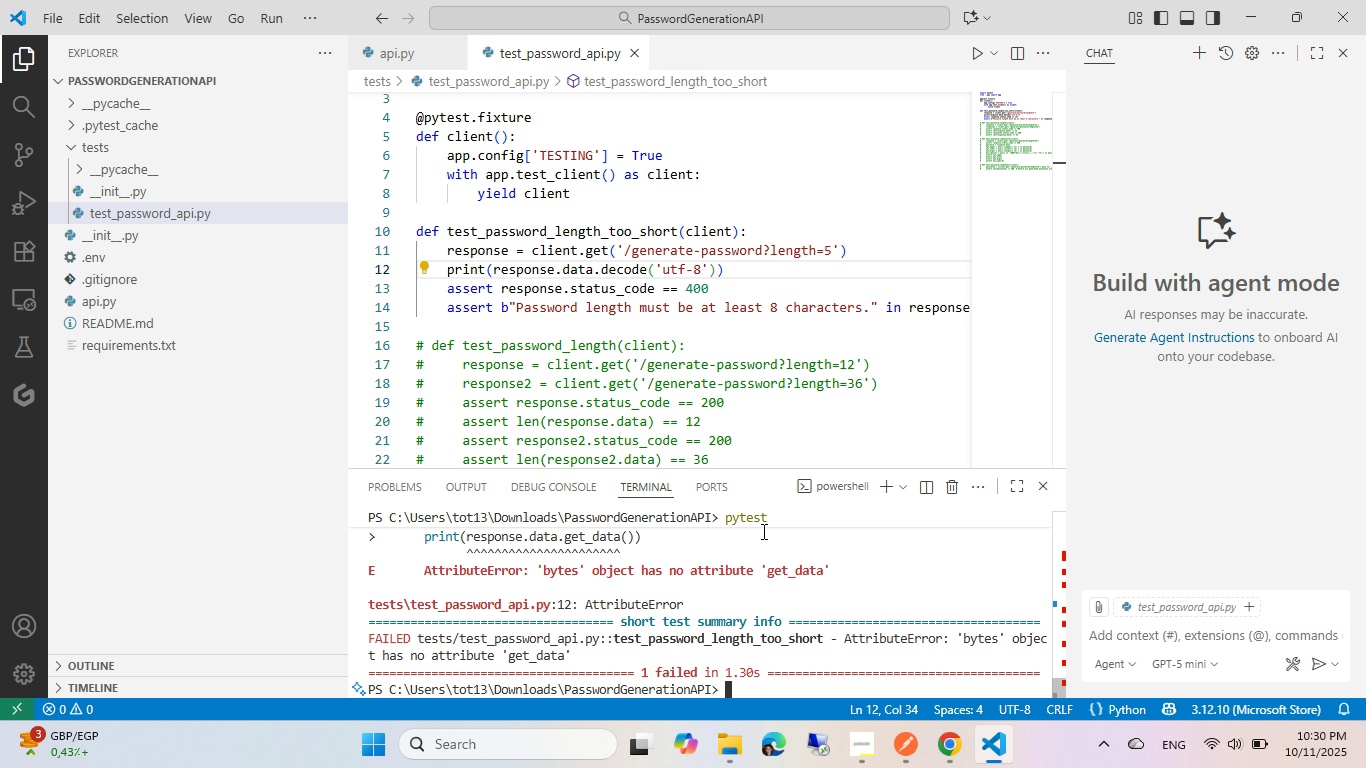 
hold_key(key=ArrowUp, duration=23.78)
 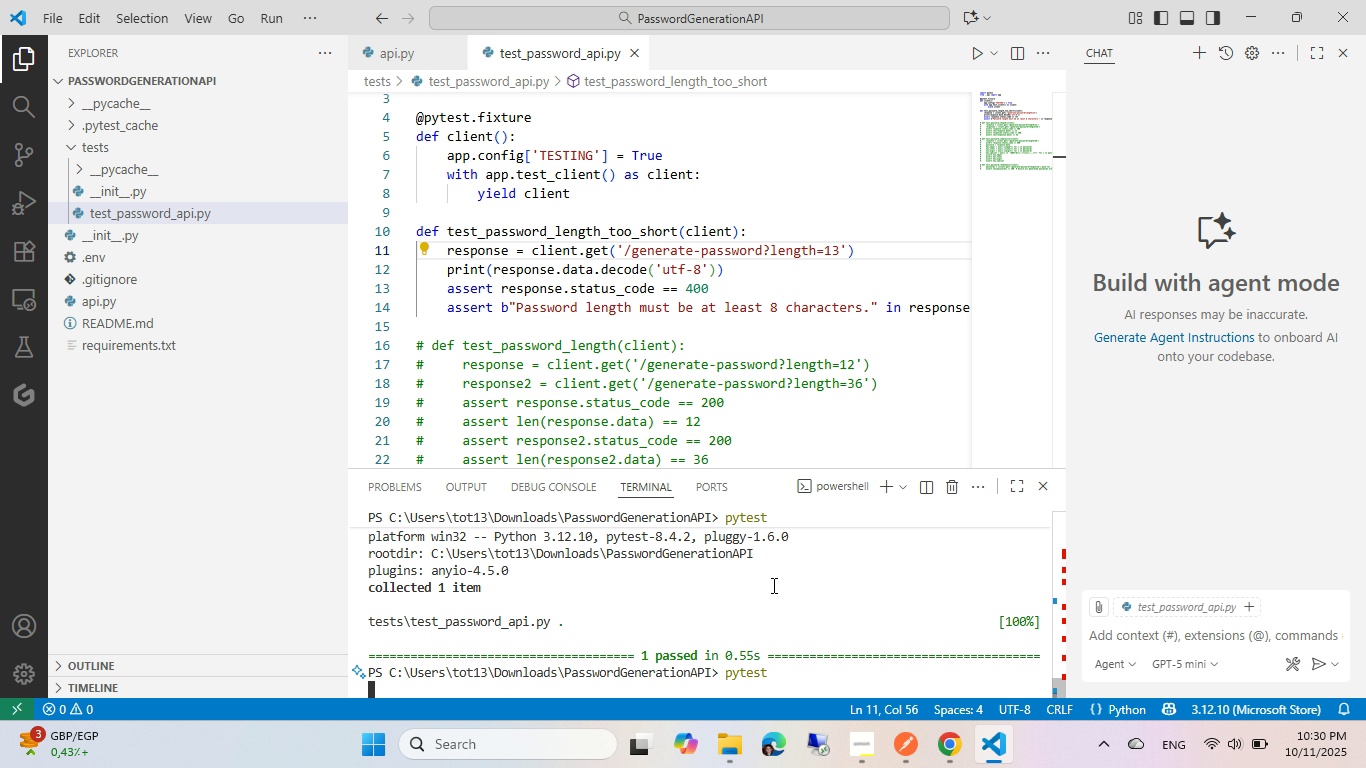 
key(Enter)
 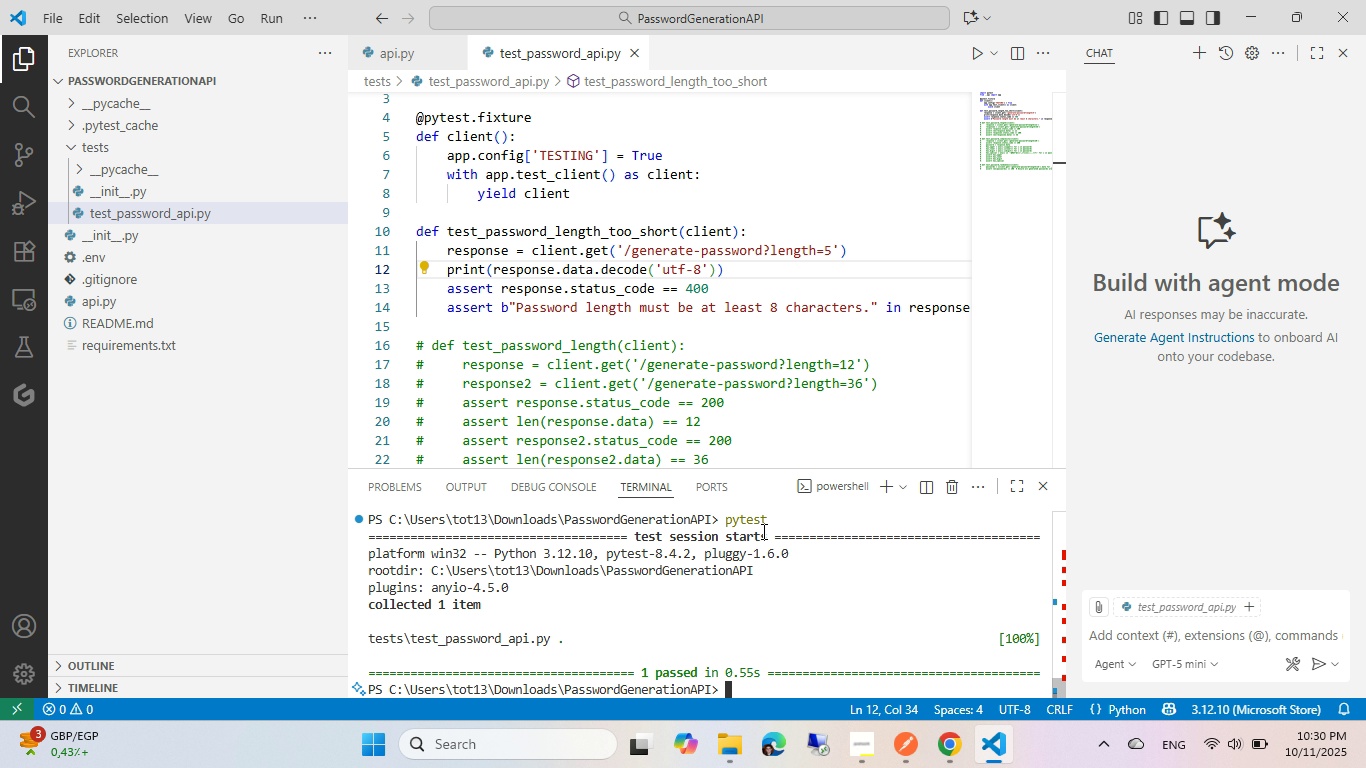 
key(Alt+AltLeft)
 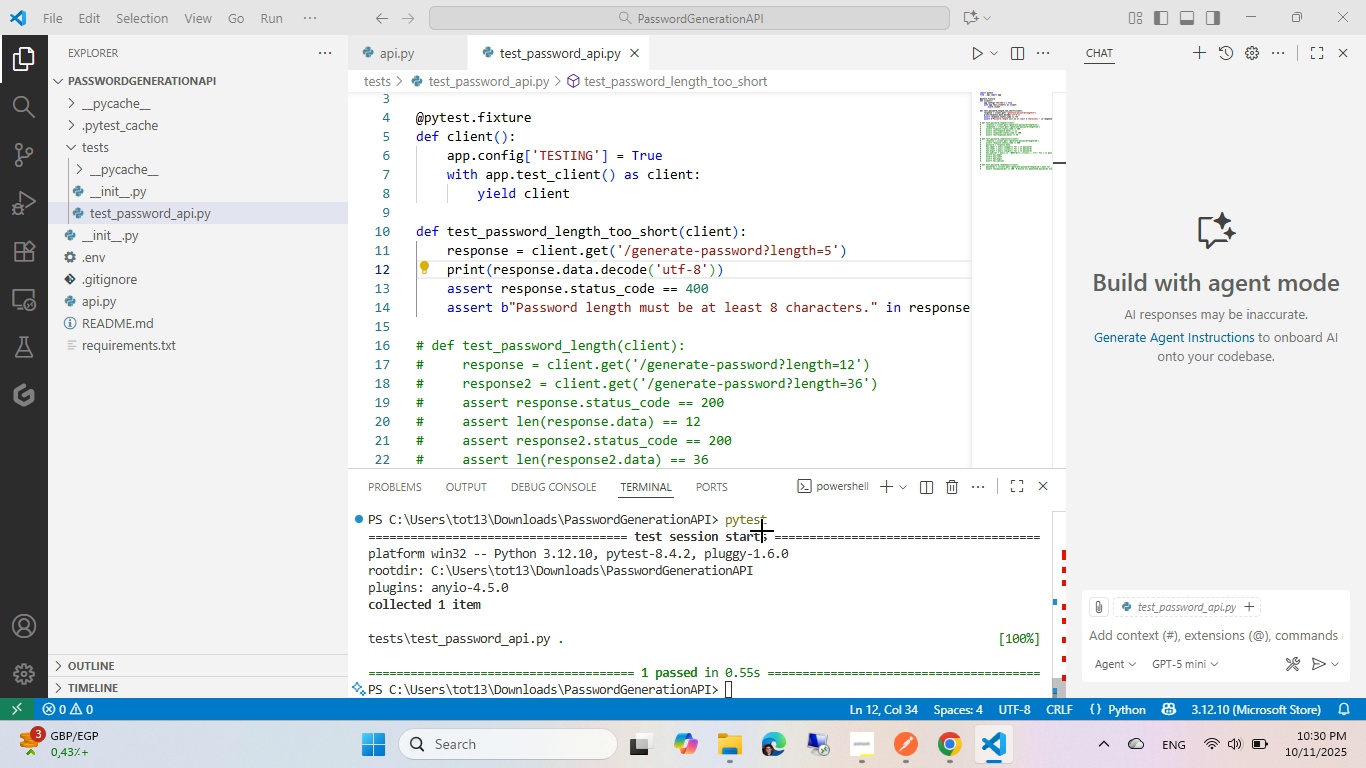 
key(Tab)
 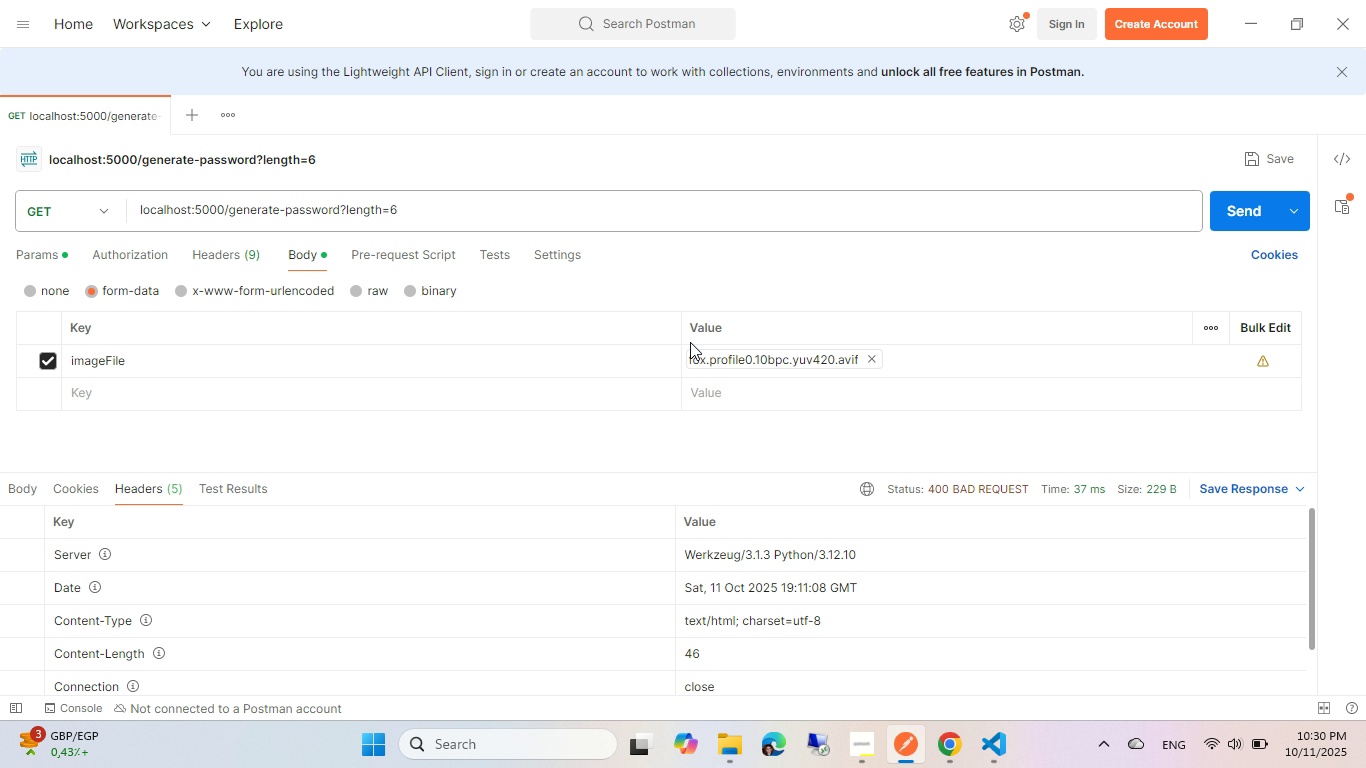 
key(Alt+AltLeft)
 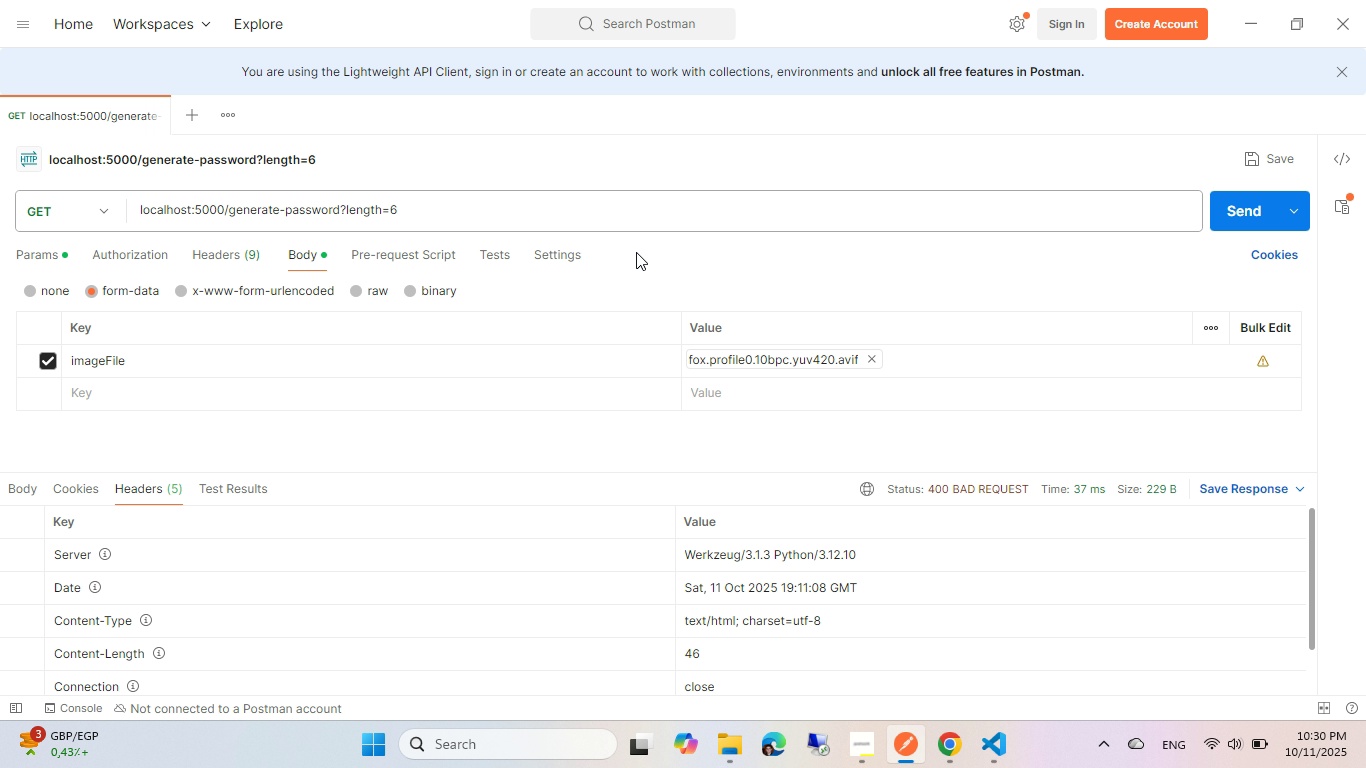 
key(Alt+Tab)
 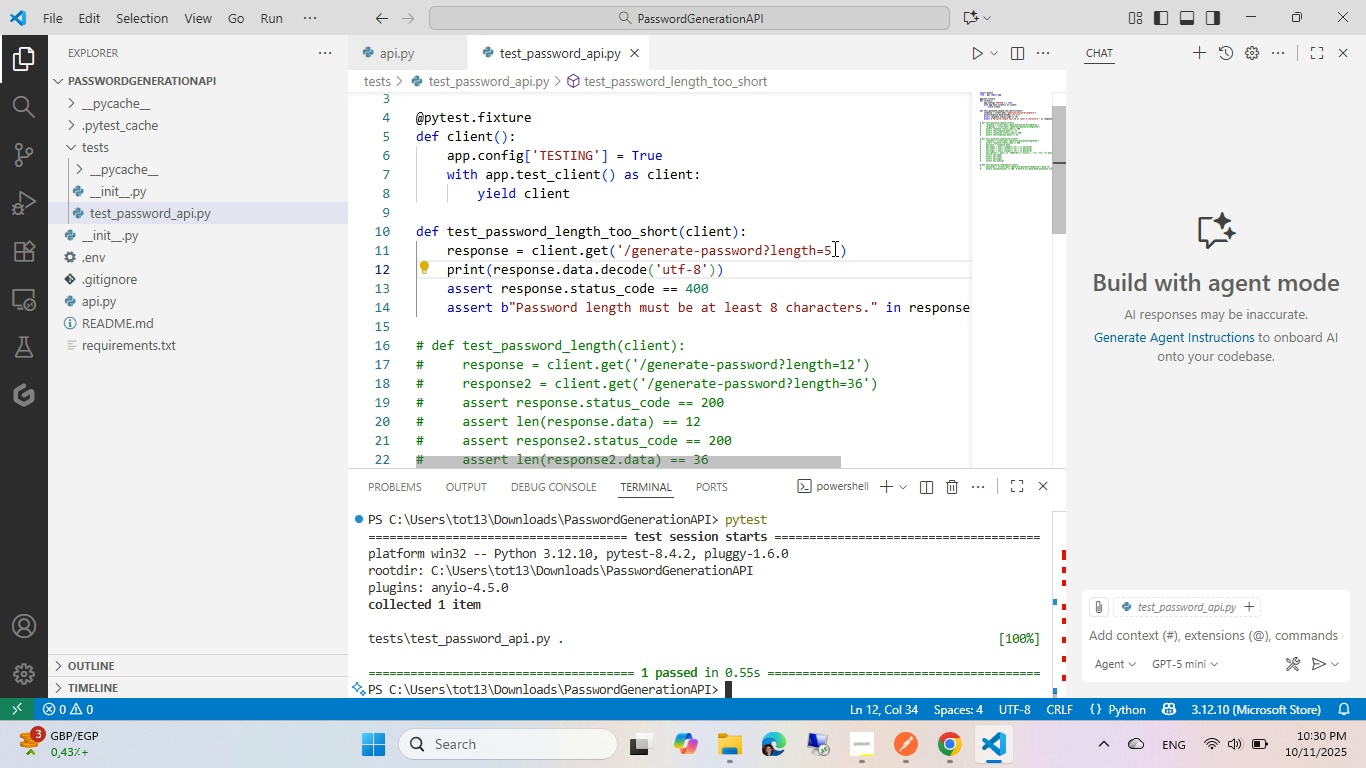 
left_click([833, 248])
 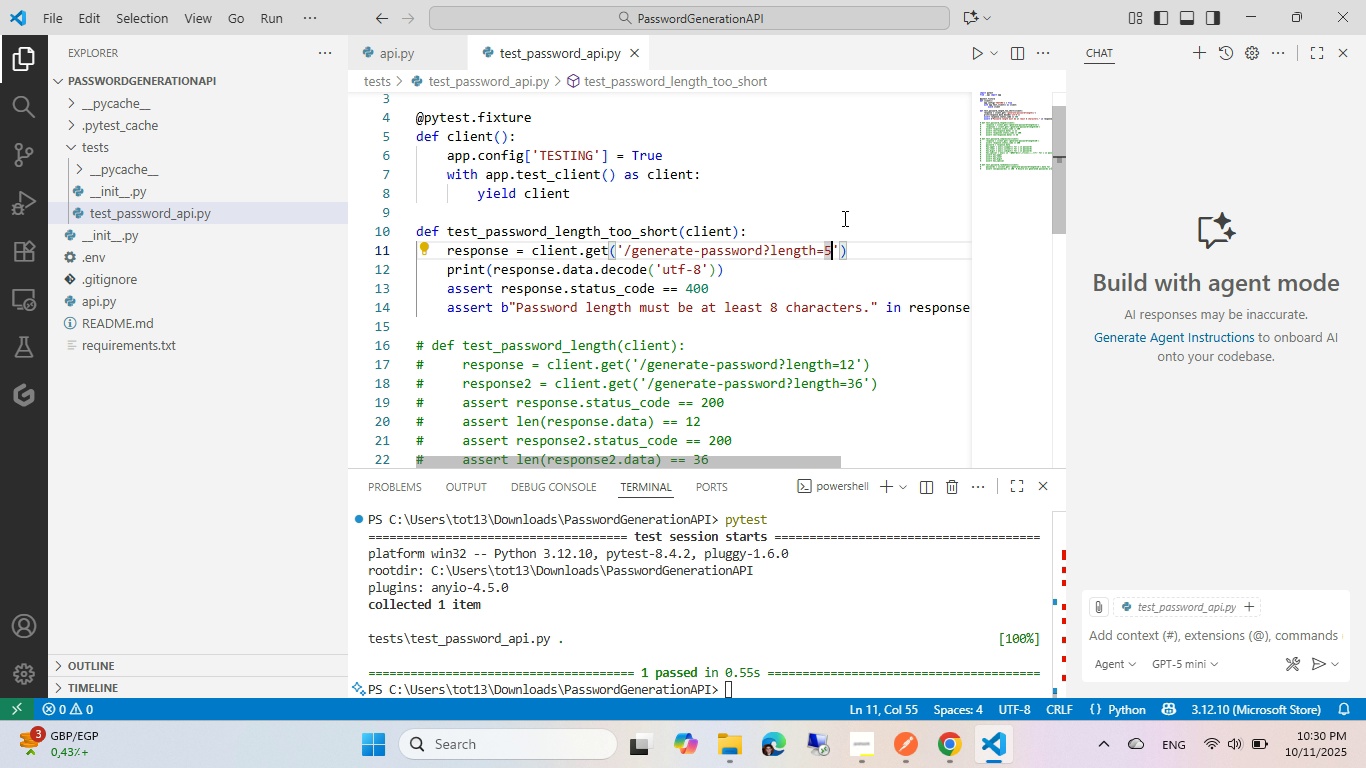 
key(Backspace)
type(13)
 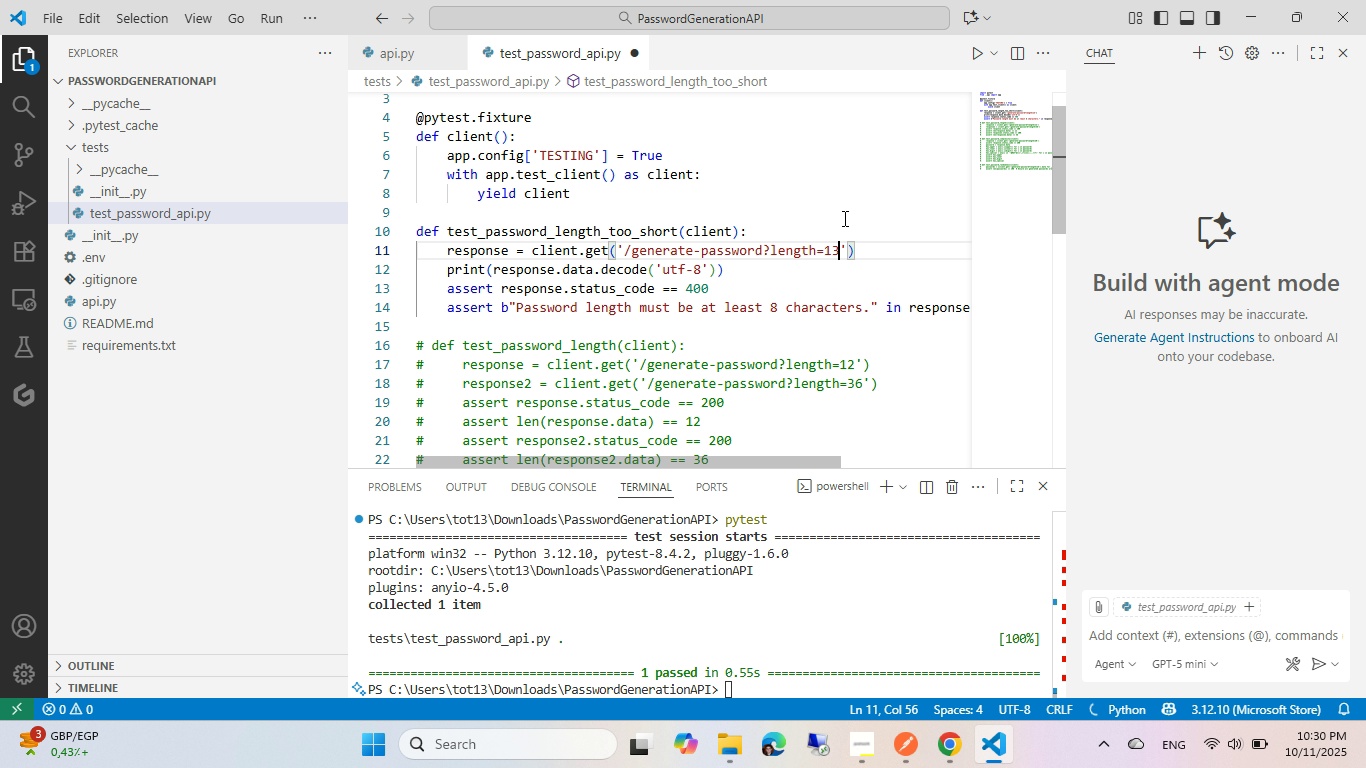 
key(Control+ControlLeft)
 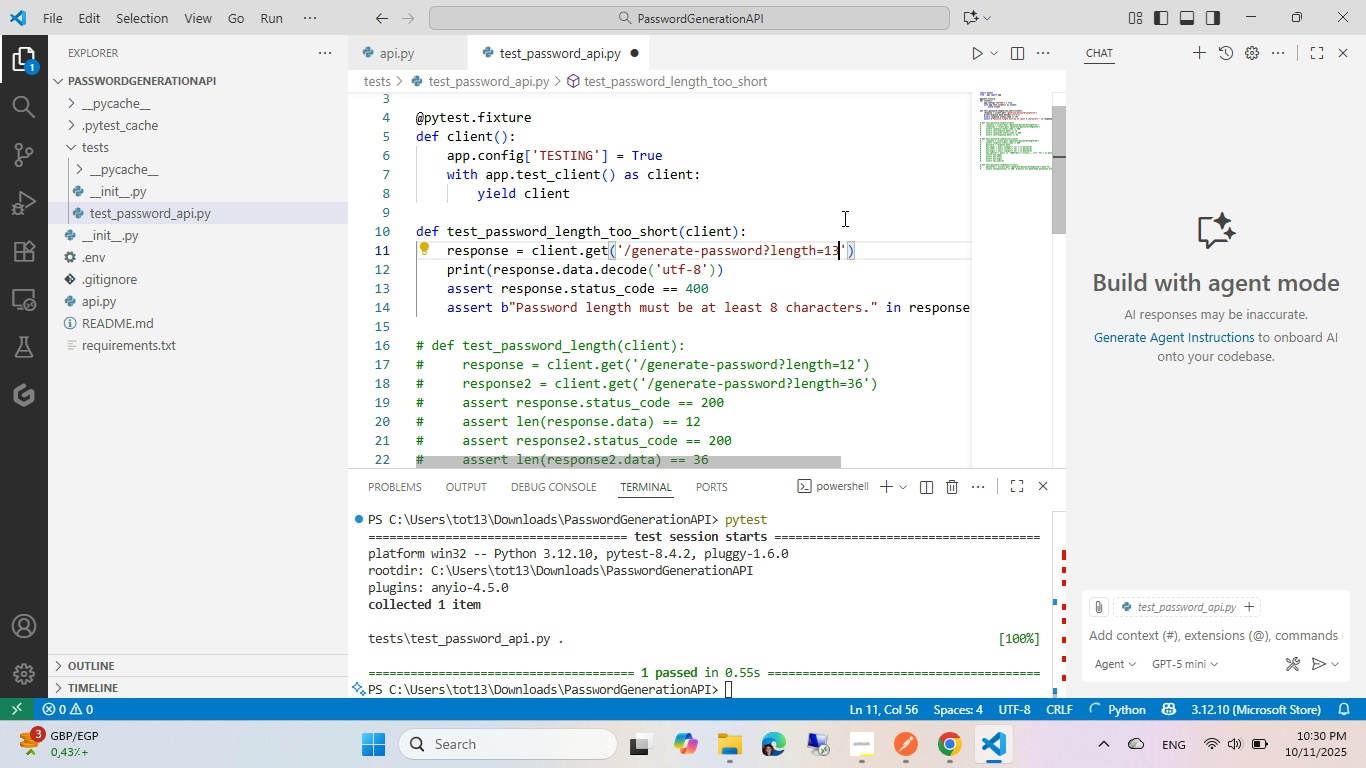 
key(Control+S)
 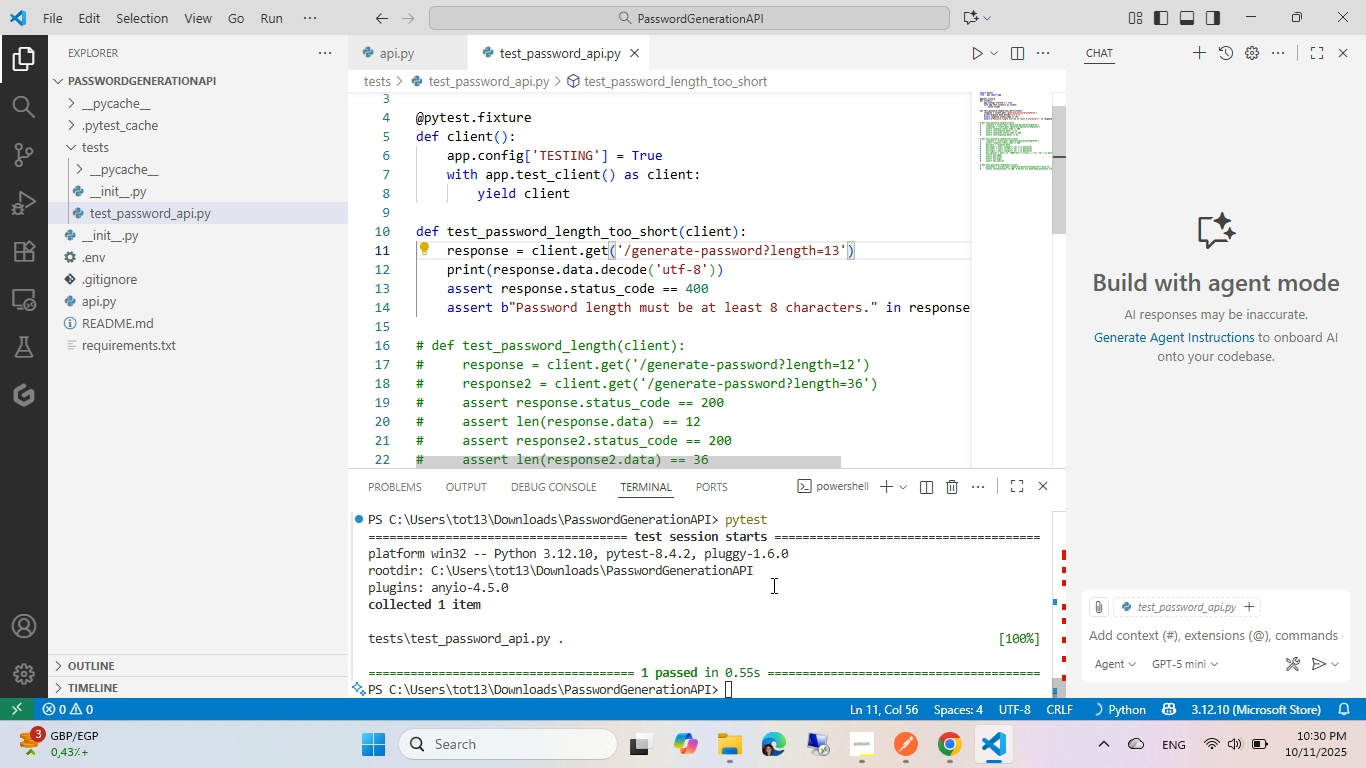 
left_click([772, 585])
 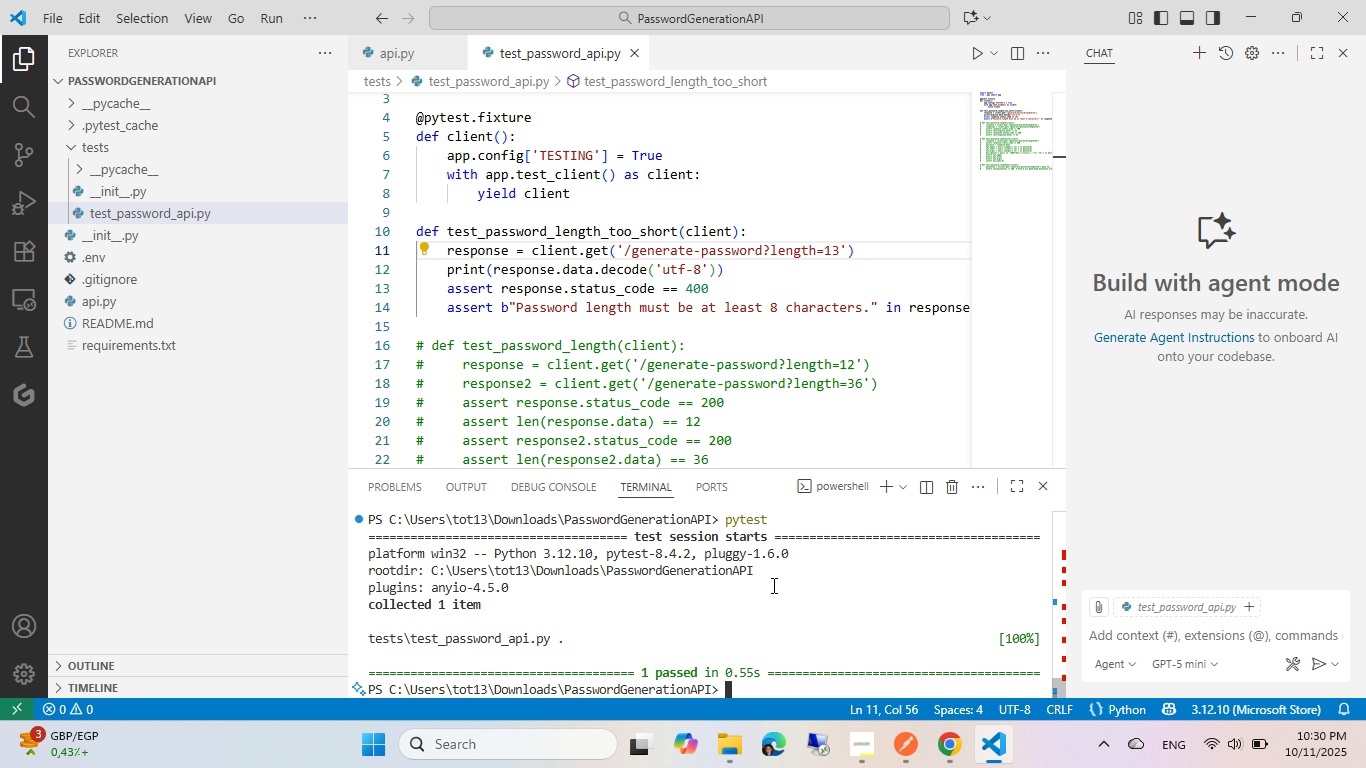 
key(Enter)
 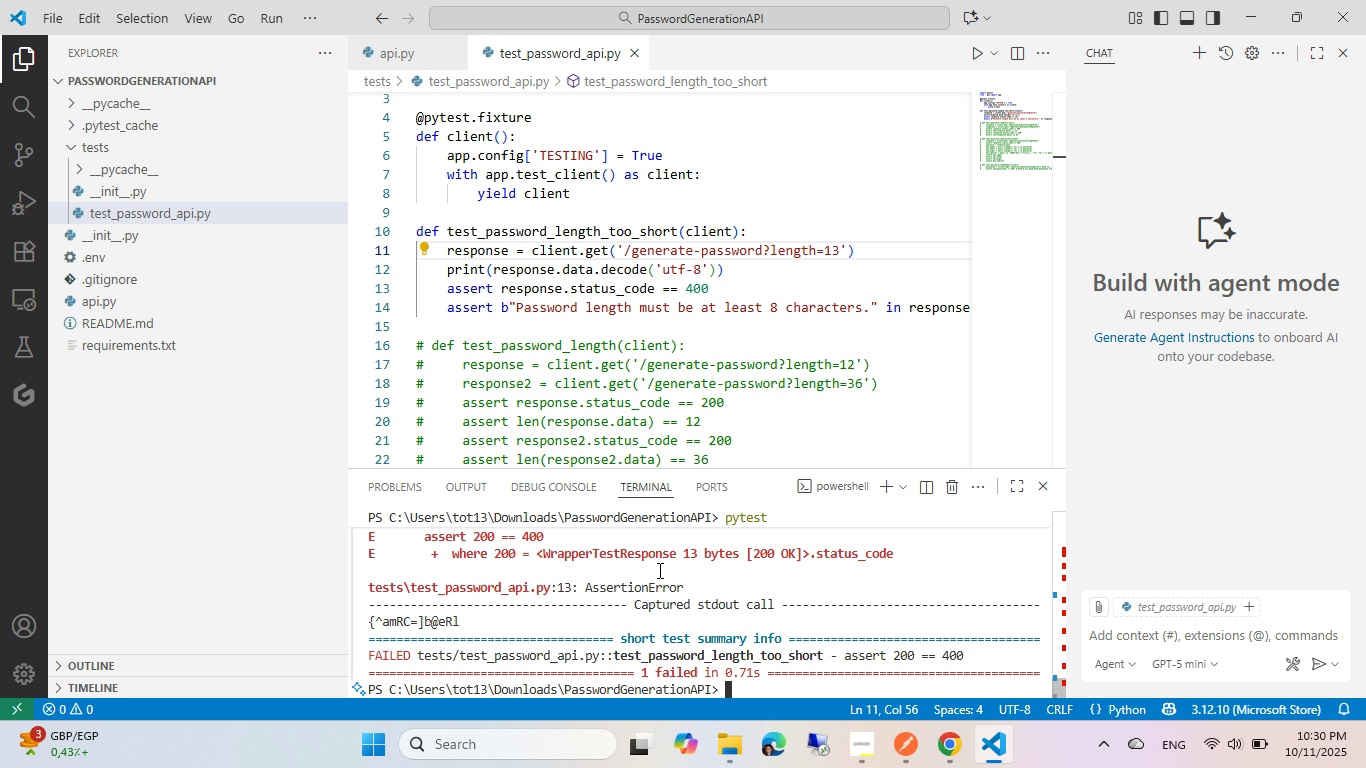 
wait(9.8)
 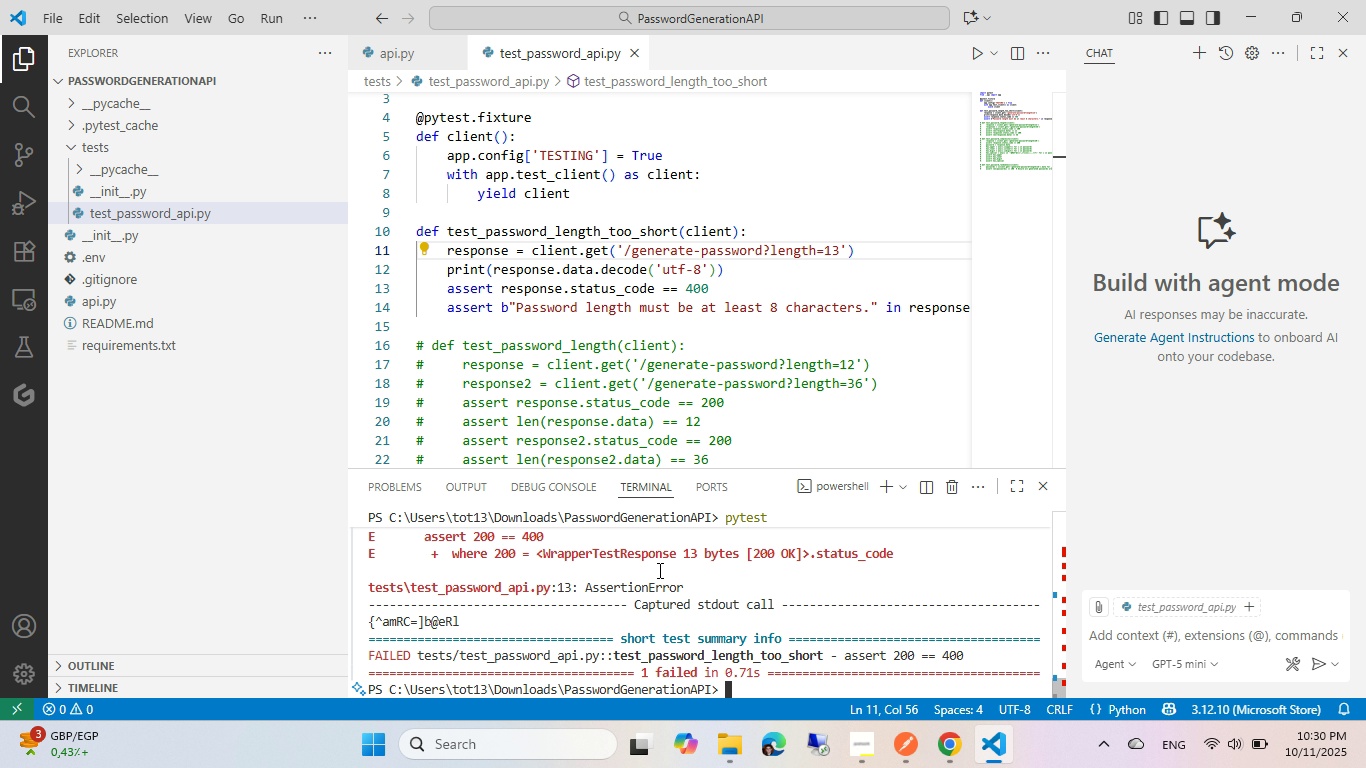 
left_click([509, 625])
 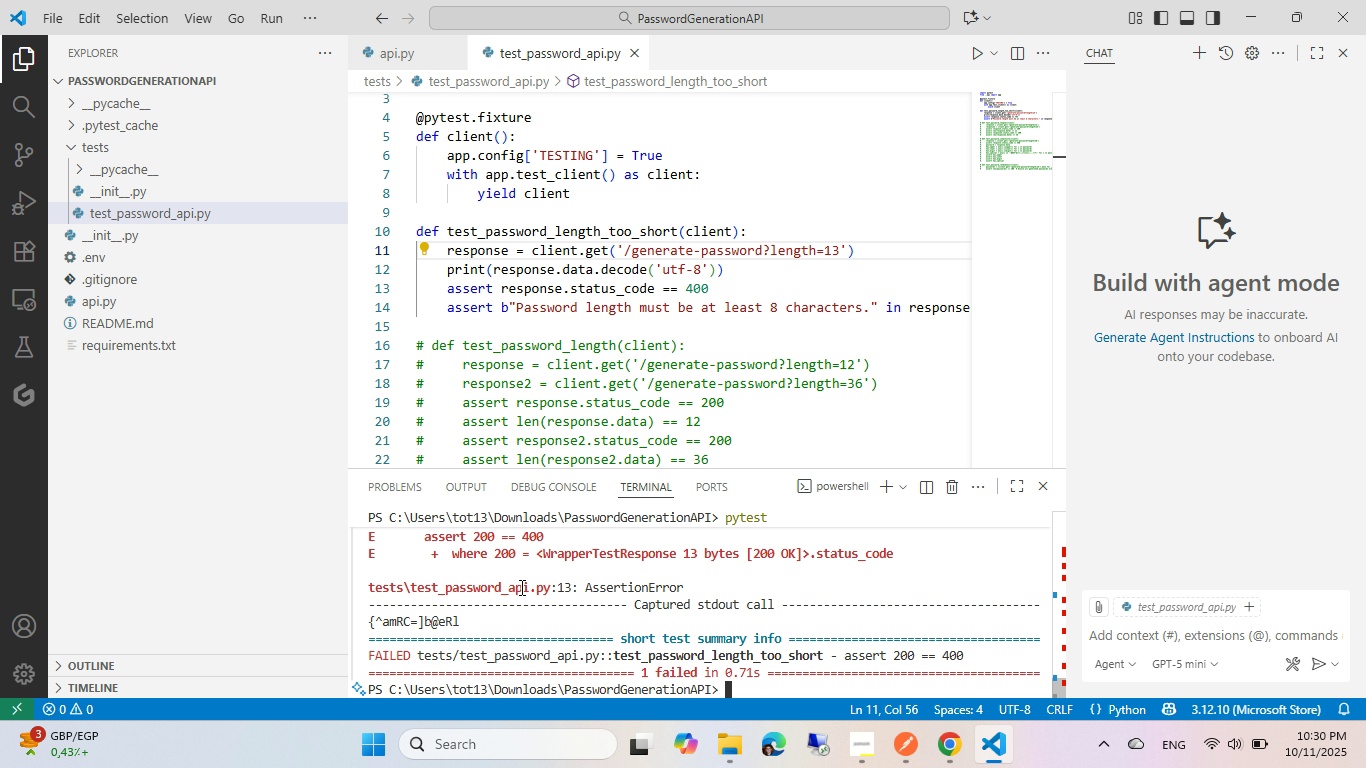 
left_click([638, 346])
 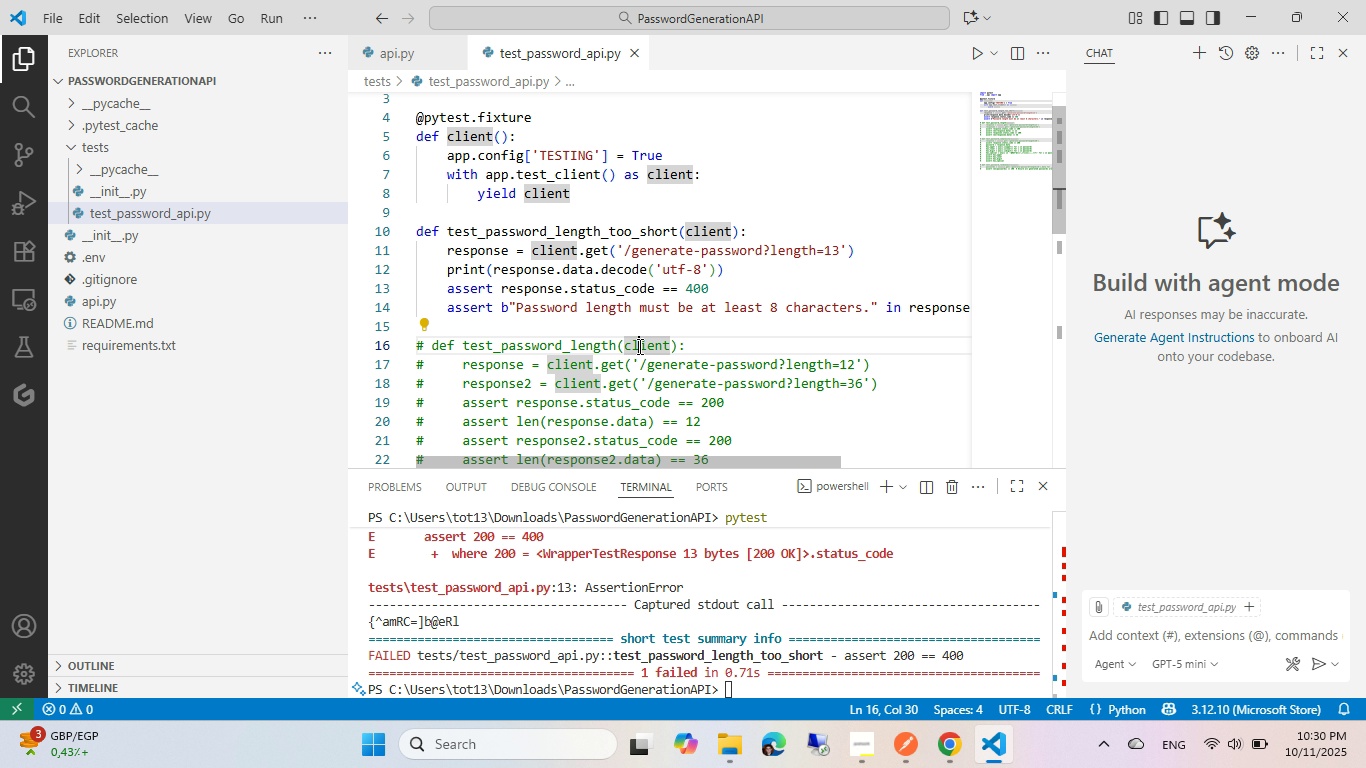 
key(Control+Z)
 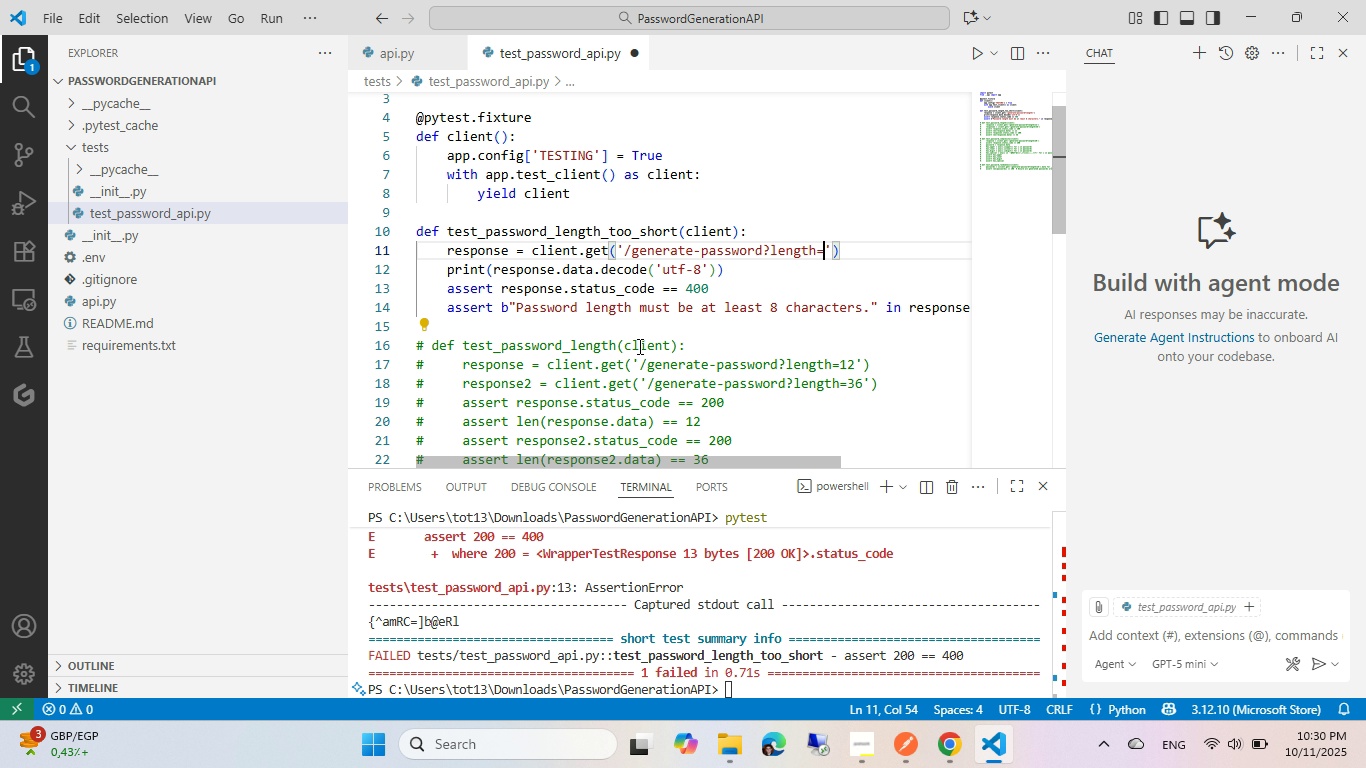 
key(Control+Z)
 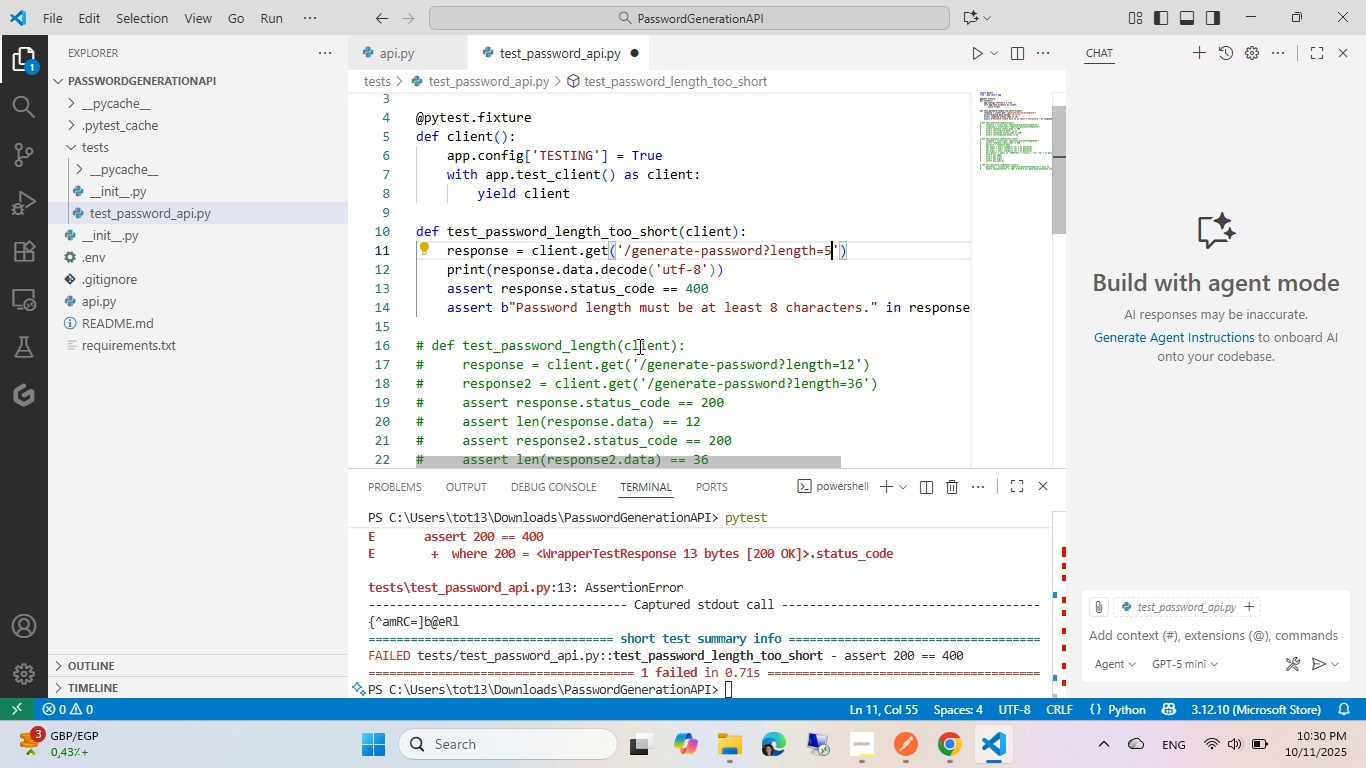 
key(Control+S)
 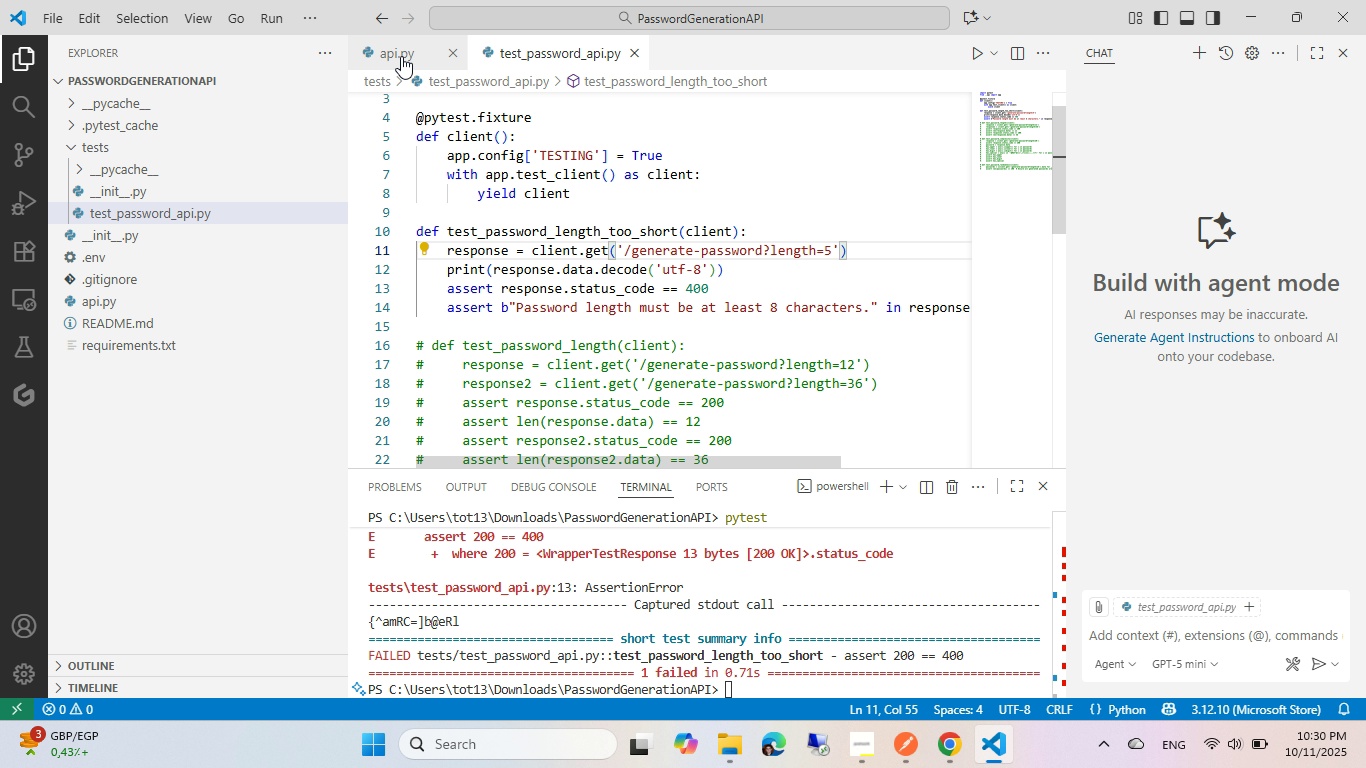 
left_click([394, 55])
 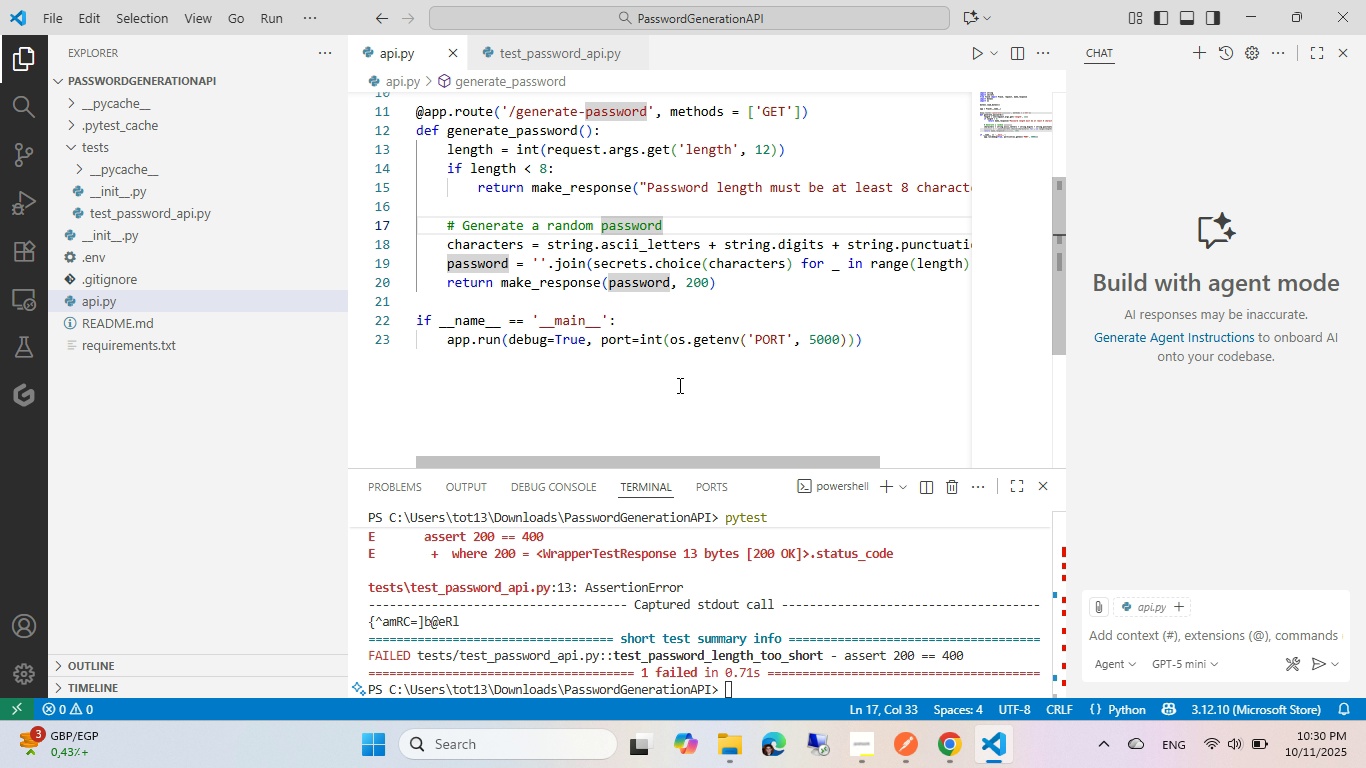 
scroll: coordinate [678, 385], scroll_direction: up, amount: 1.0
 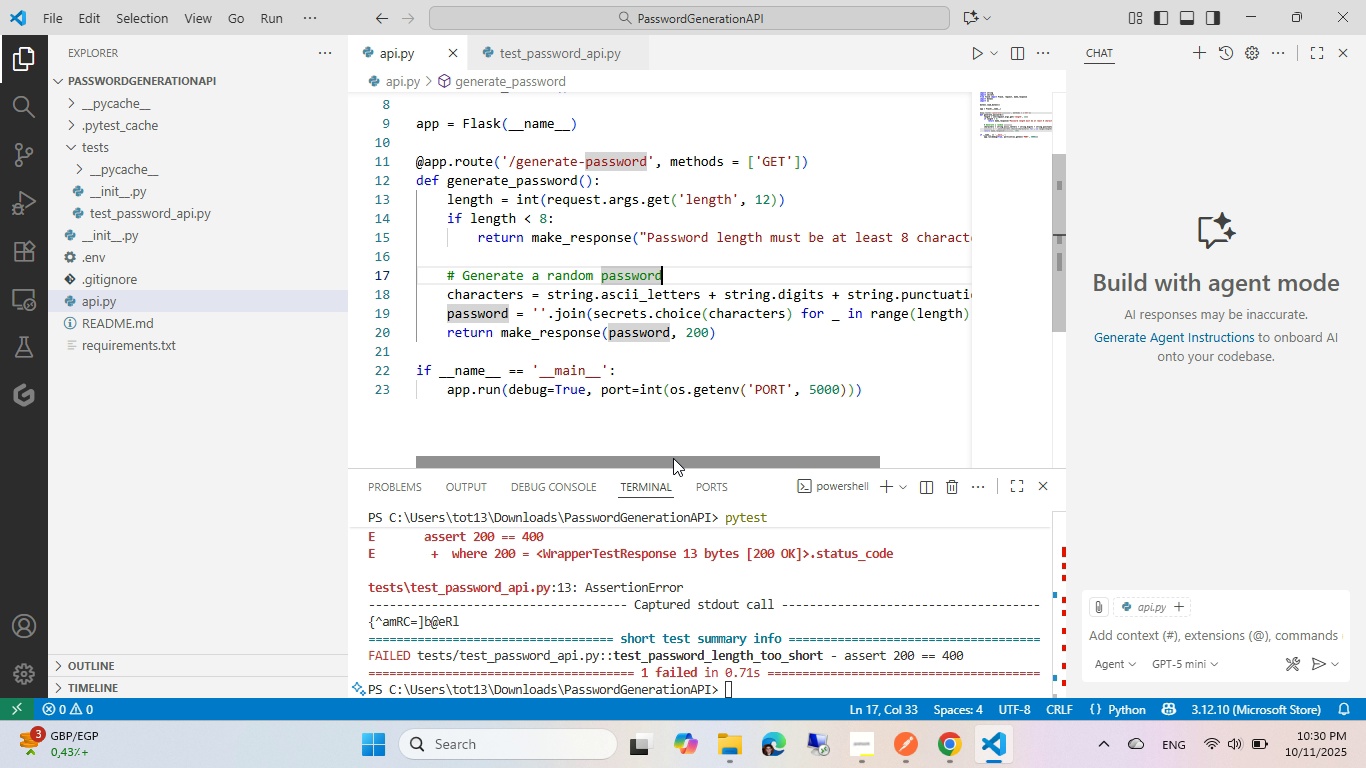 
left_click_drag(start_coordinate=[672, 458], to_coordinate=[701, 455])
 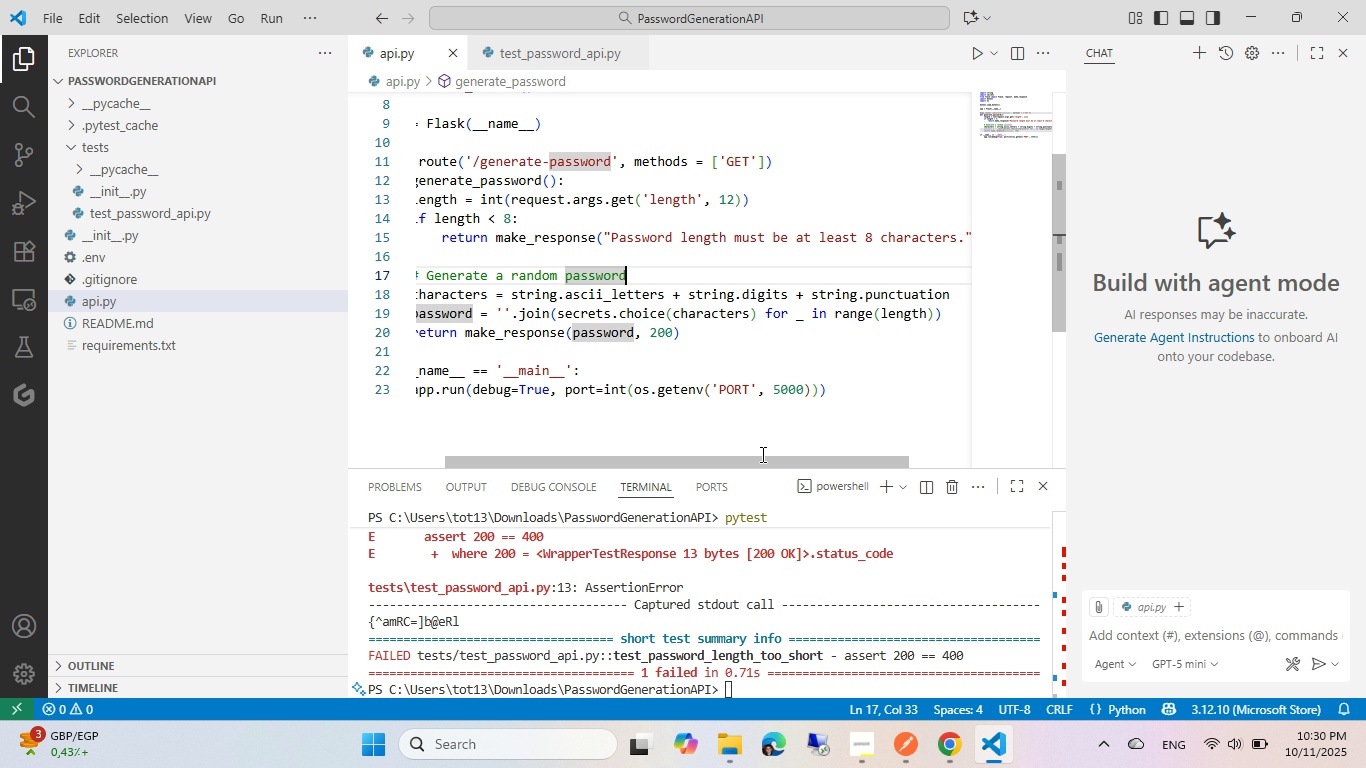 
left_click_drag(start_coordinate=[761, 454], to_coordinate=[588, 451])
 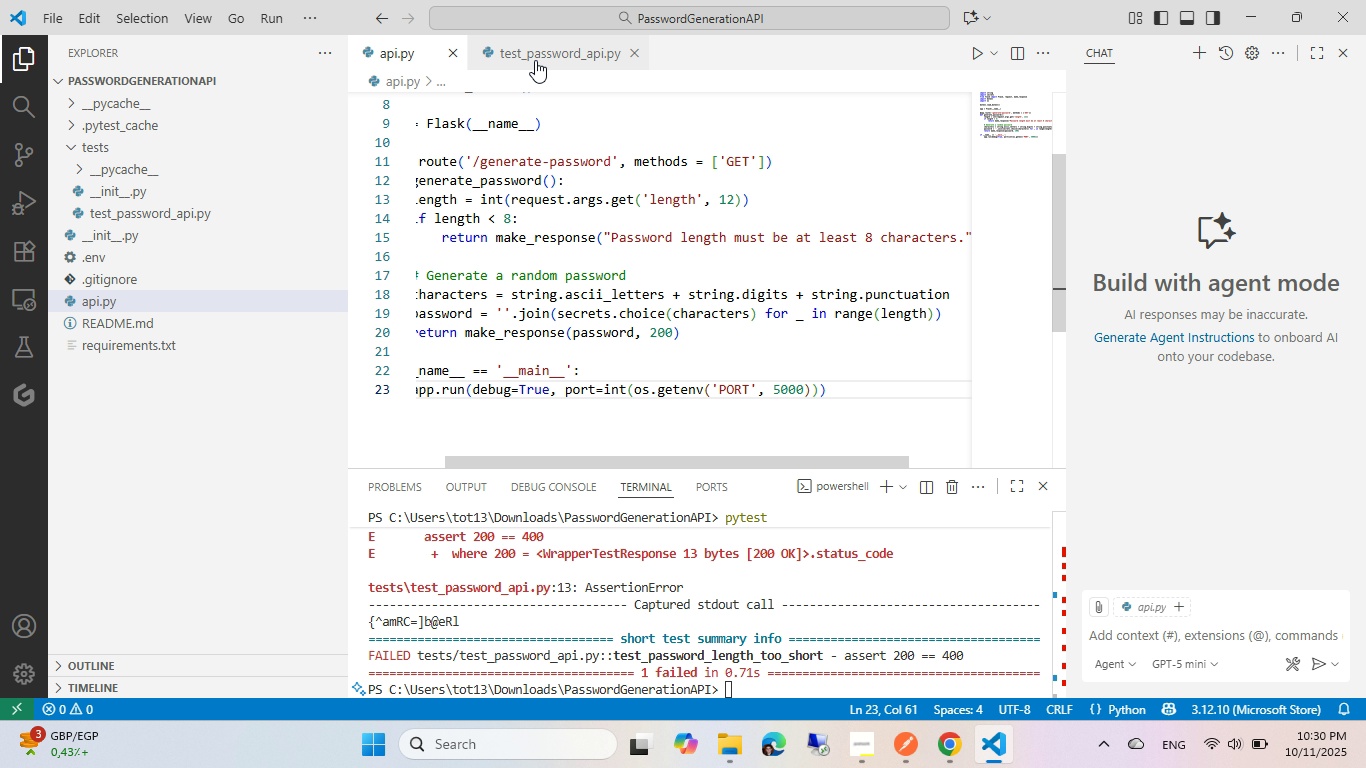 
left_click([535, 60])
 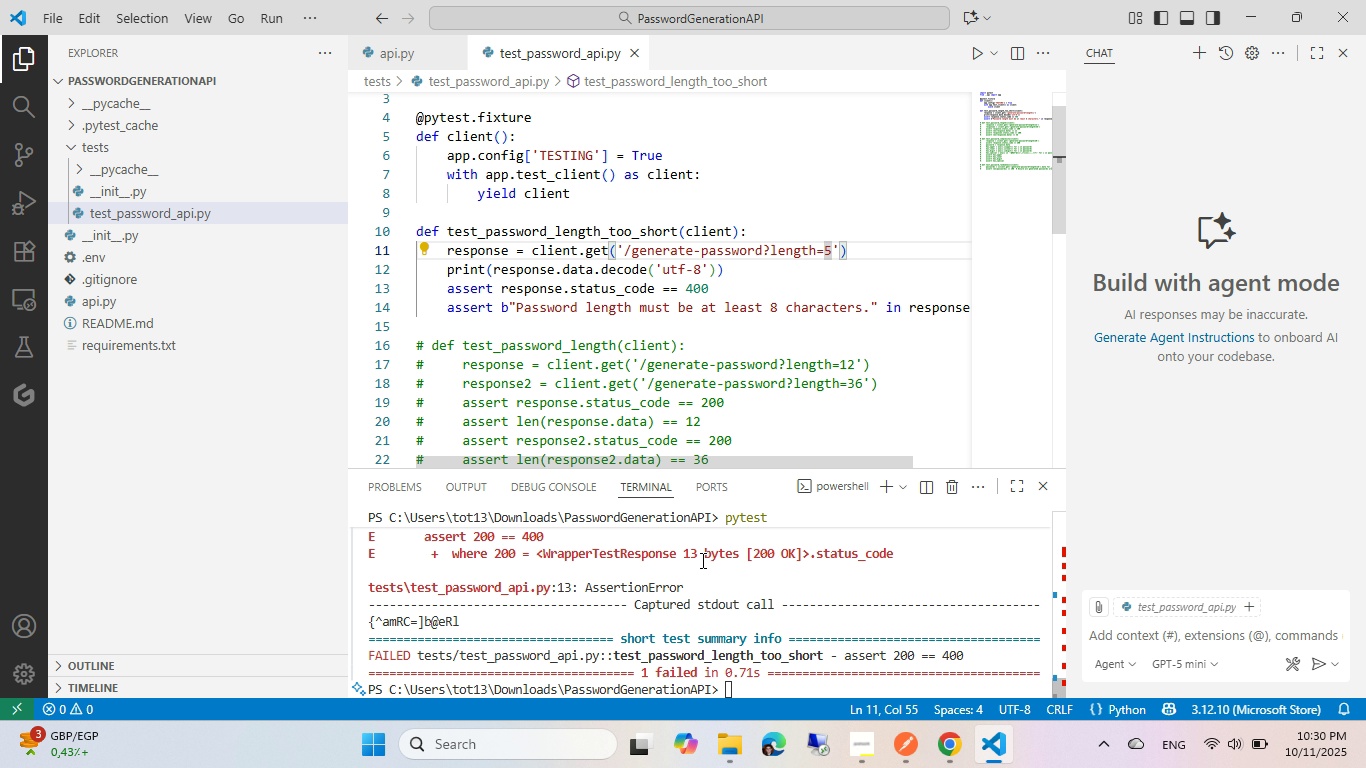 
left_click([701, 561])
 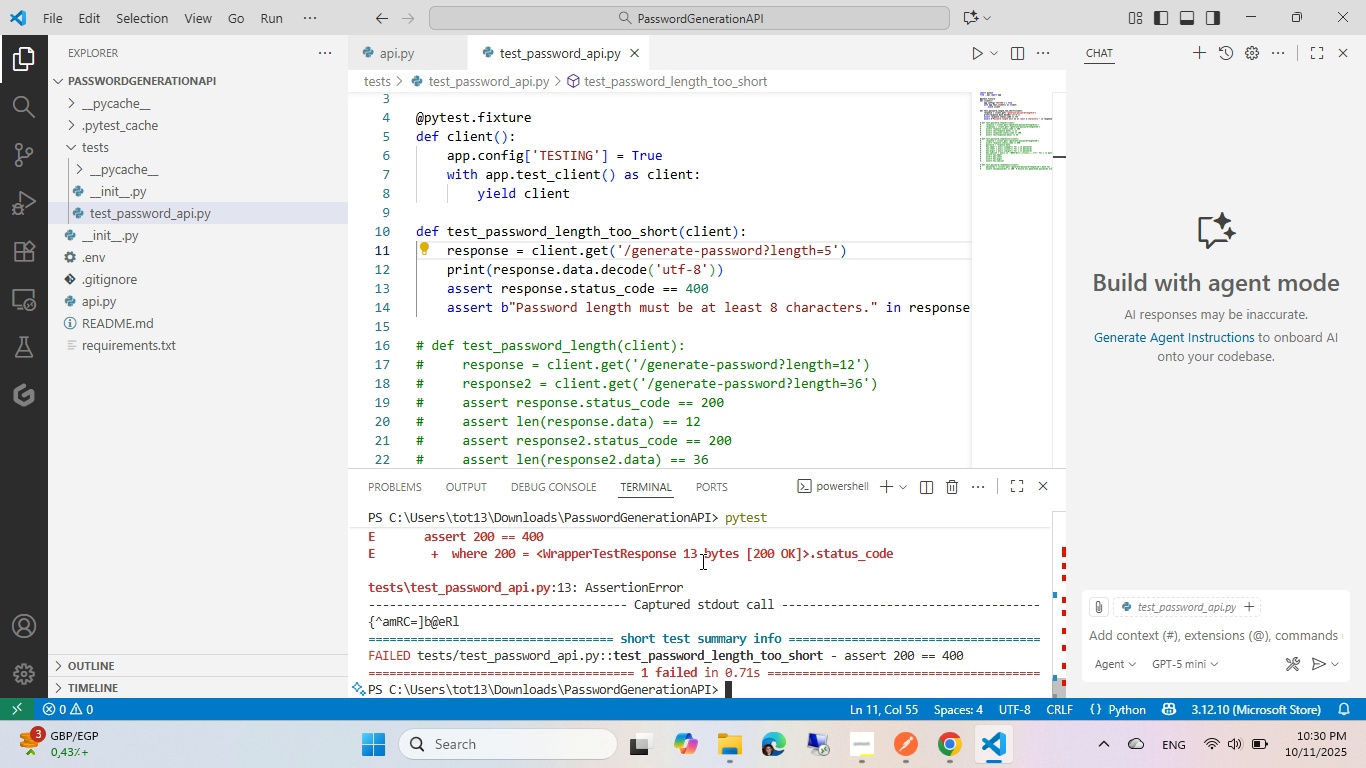 
key(ArrowUp)
 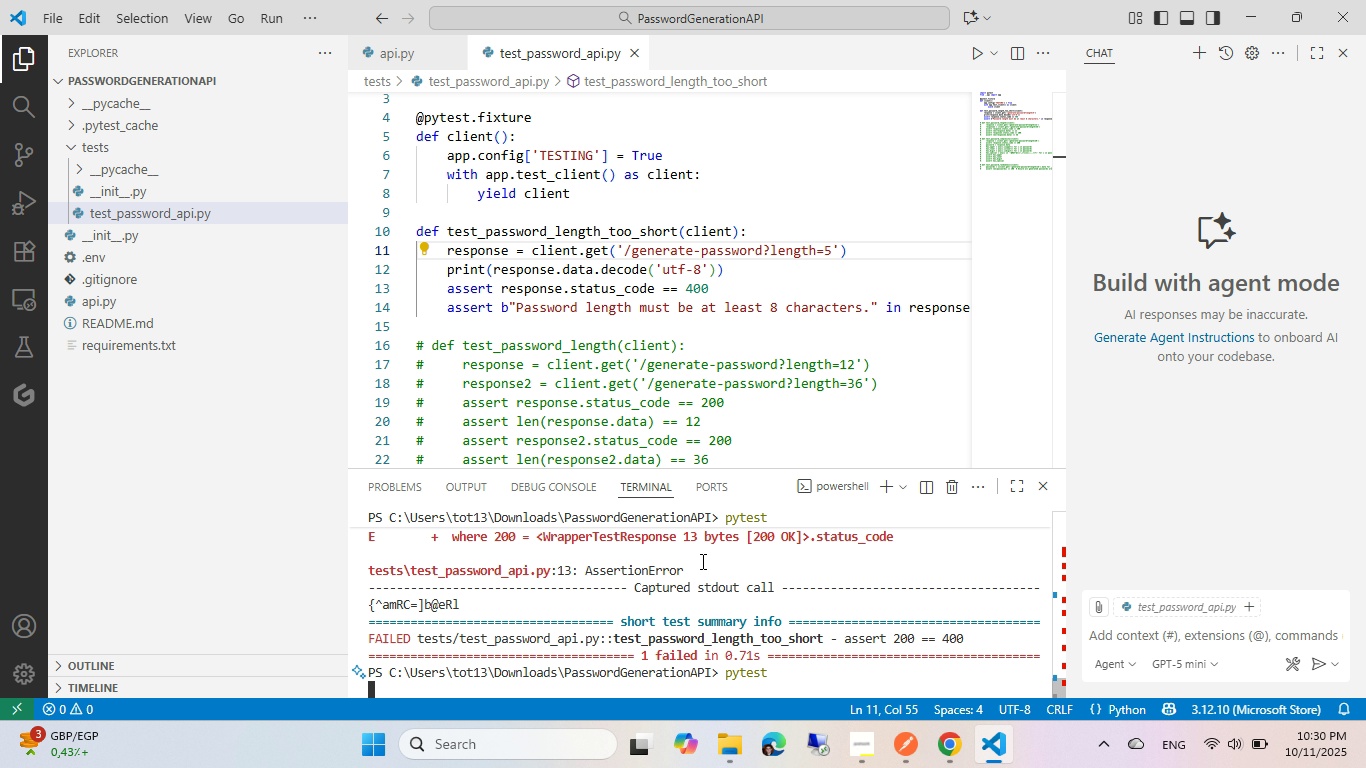 
key(Enter)
 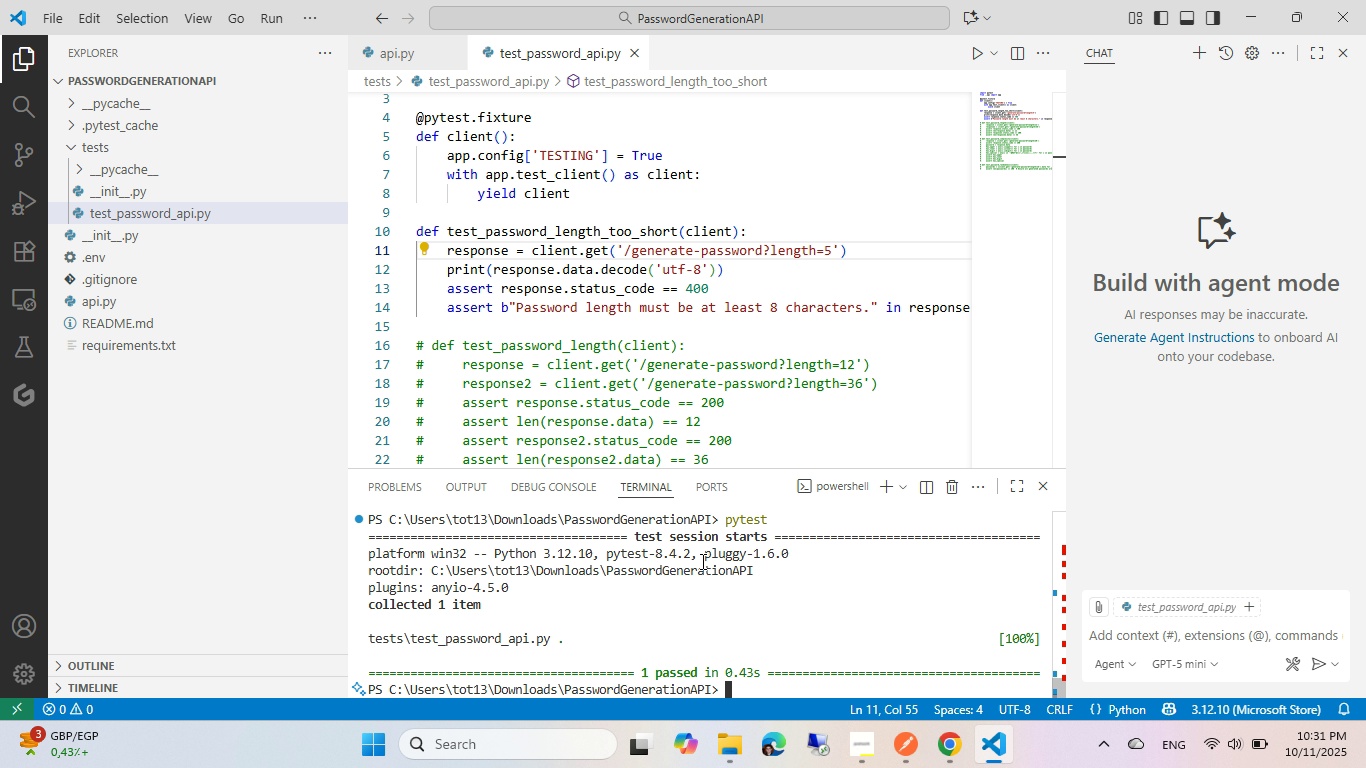 
wait(11.34)
 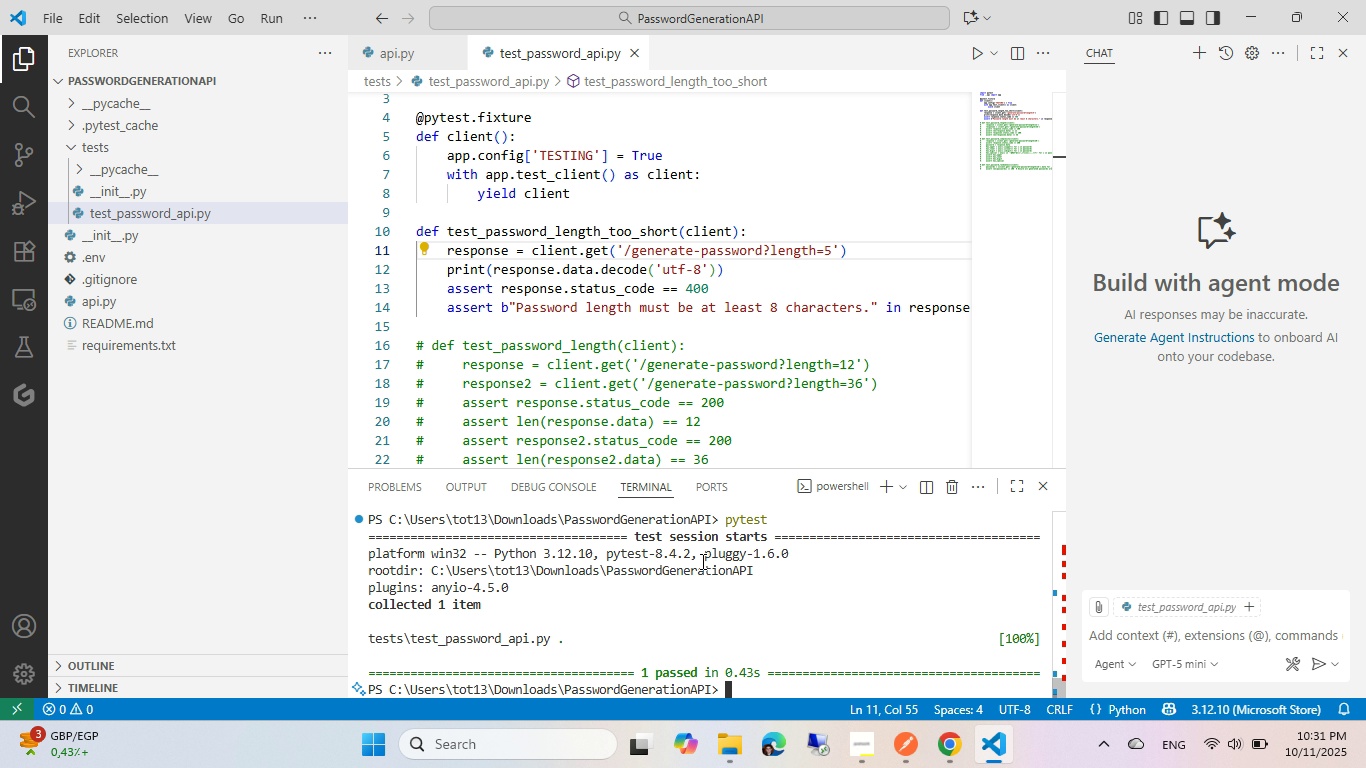 
key(Alt+AltLeft)
 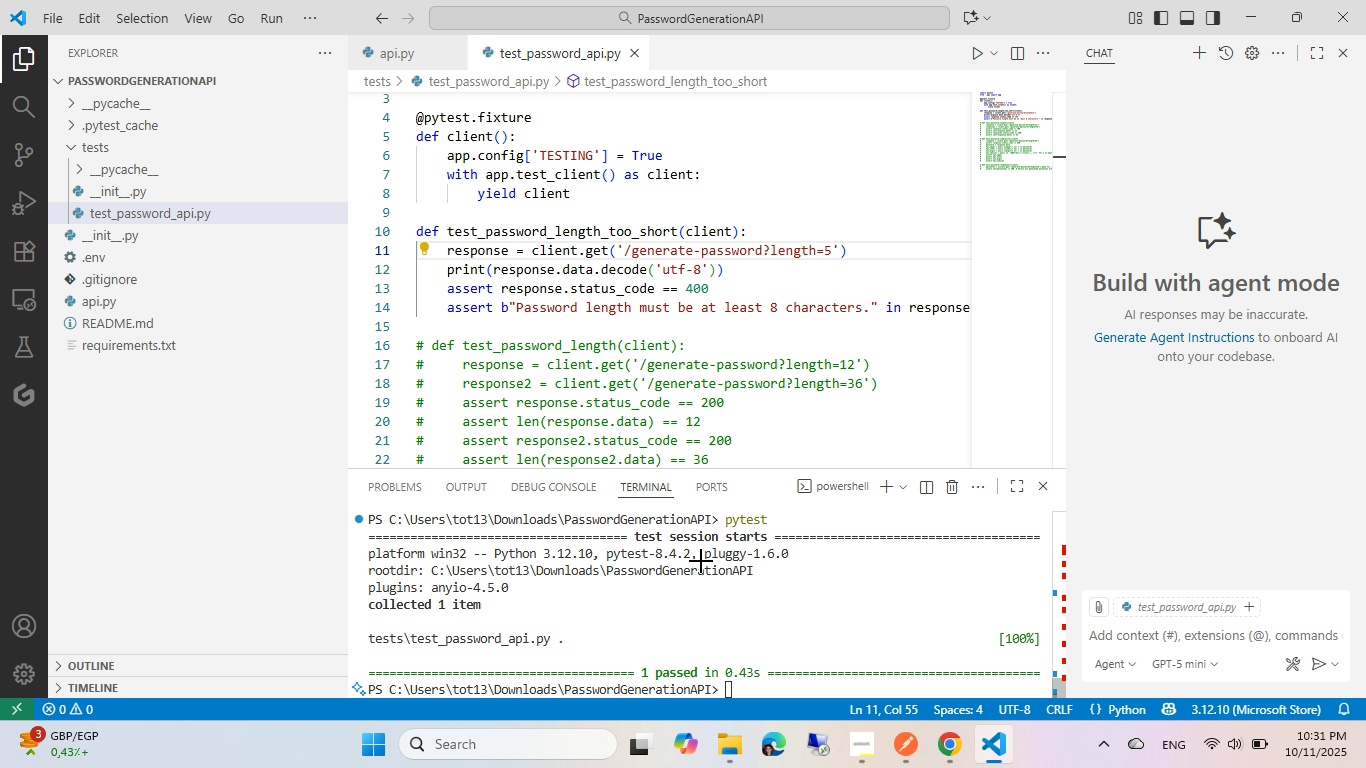 
key(Tab)
 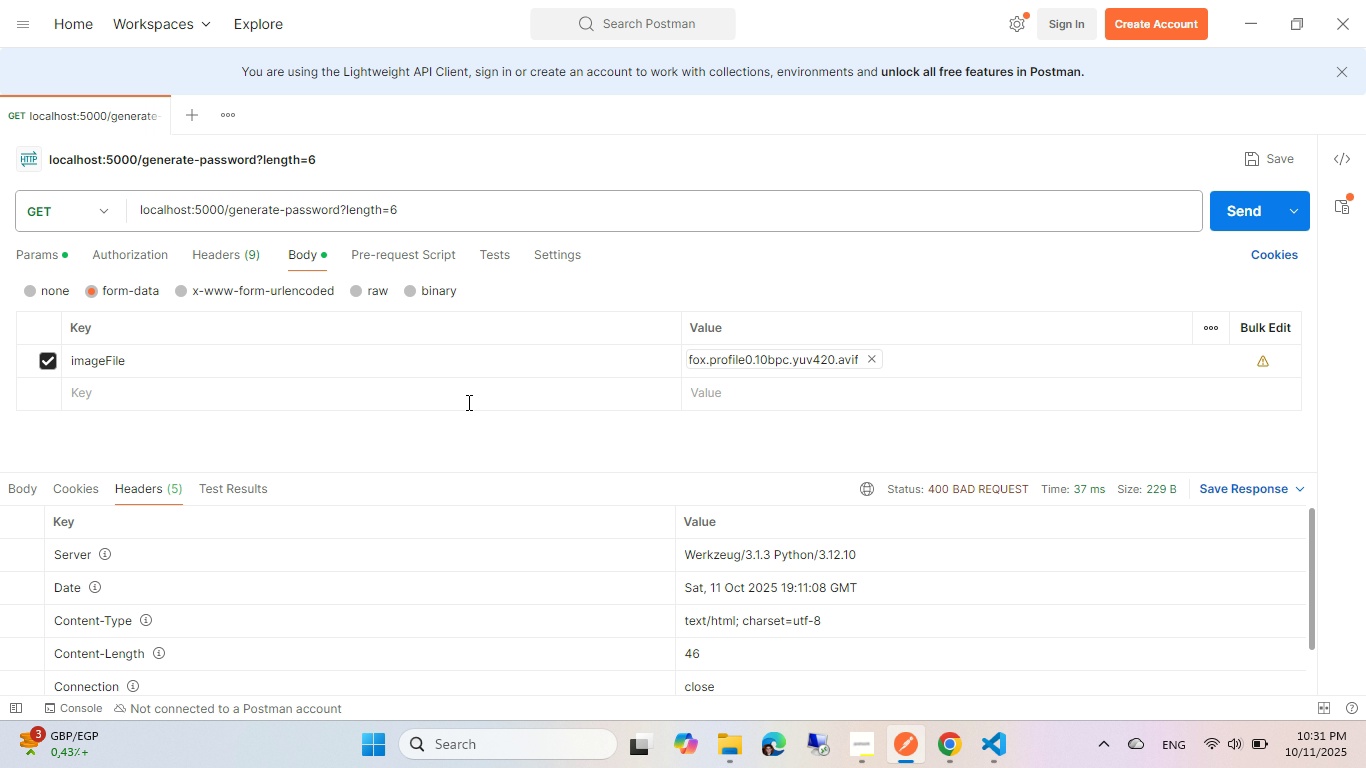 
scroll: coordinate [469, 406], scroll_direction: down, amount: 1.0
 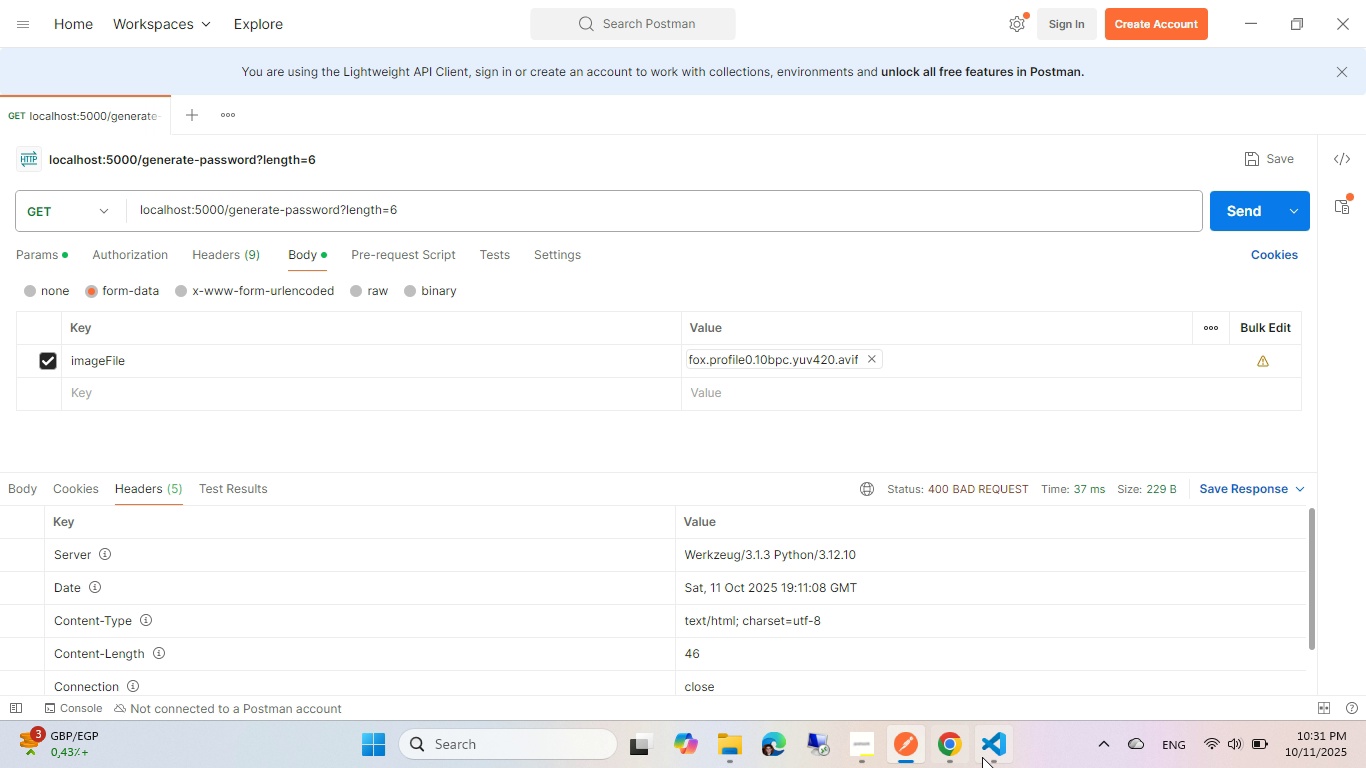 
left_click([996, 753])
 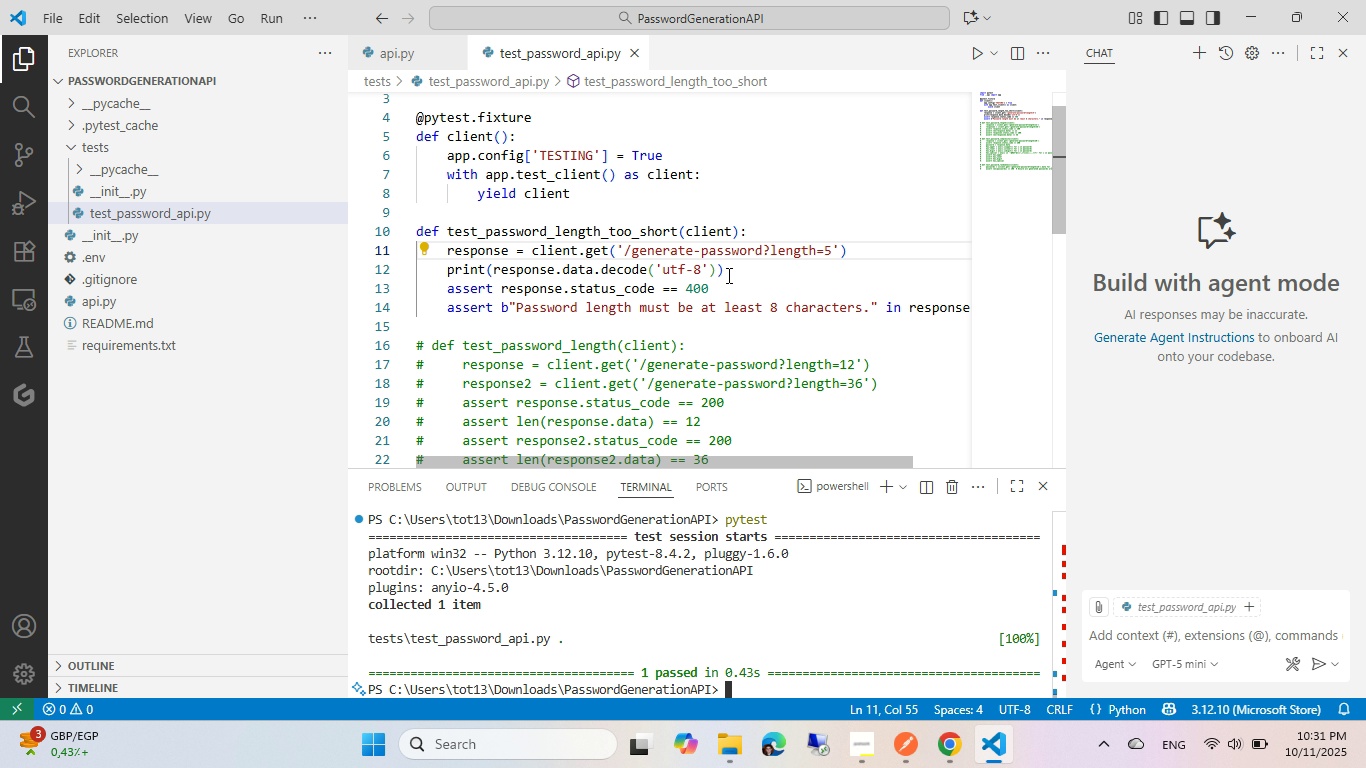 
left_click_drag(start_coordinate=[727, 265], to_coordinate=[444, 267])
 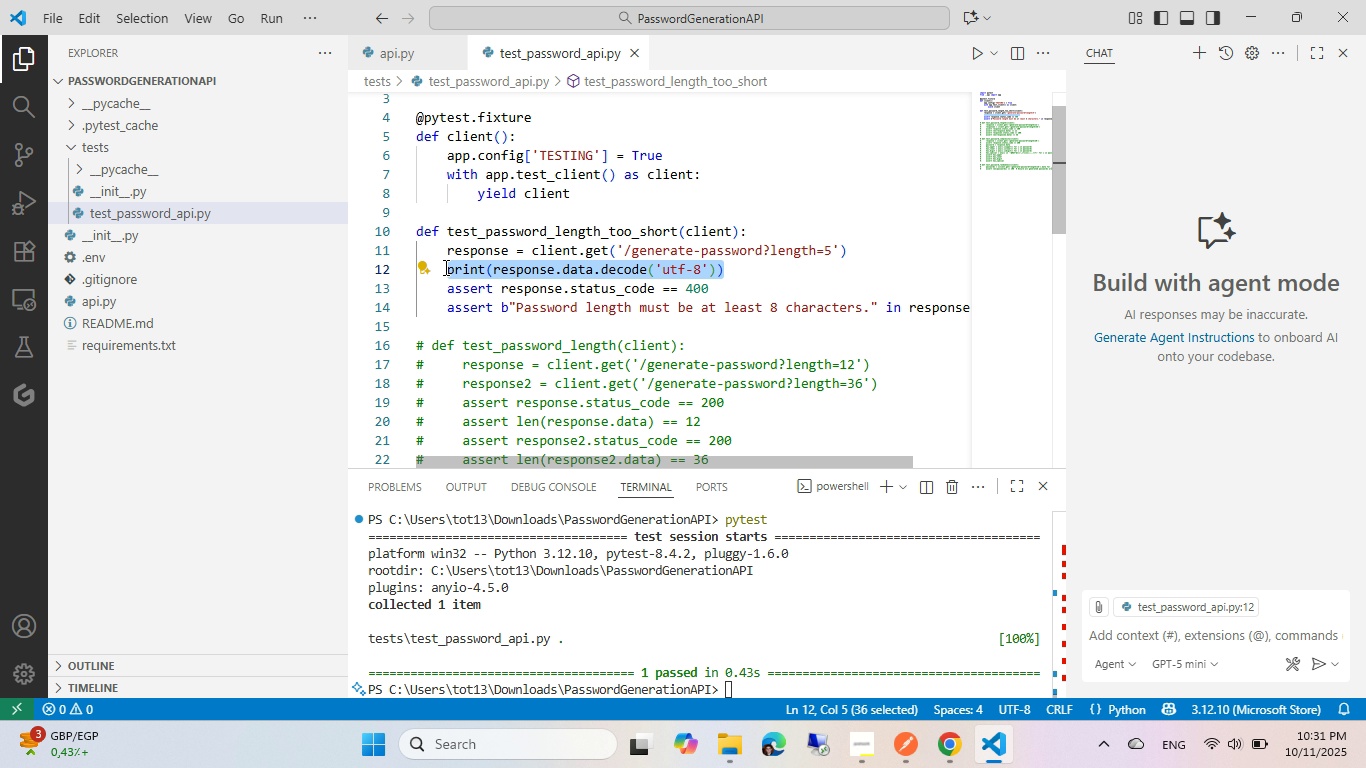 
key(Backspace)
 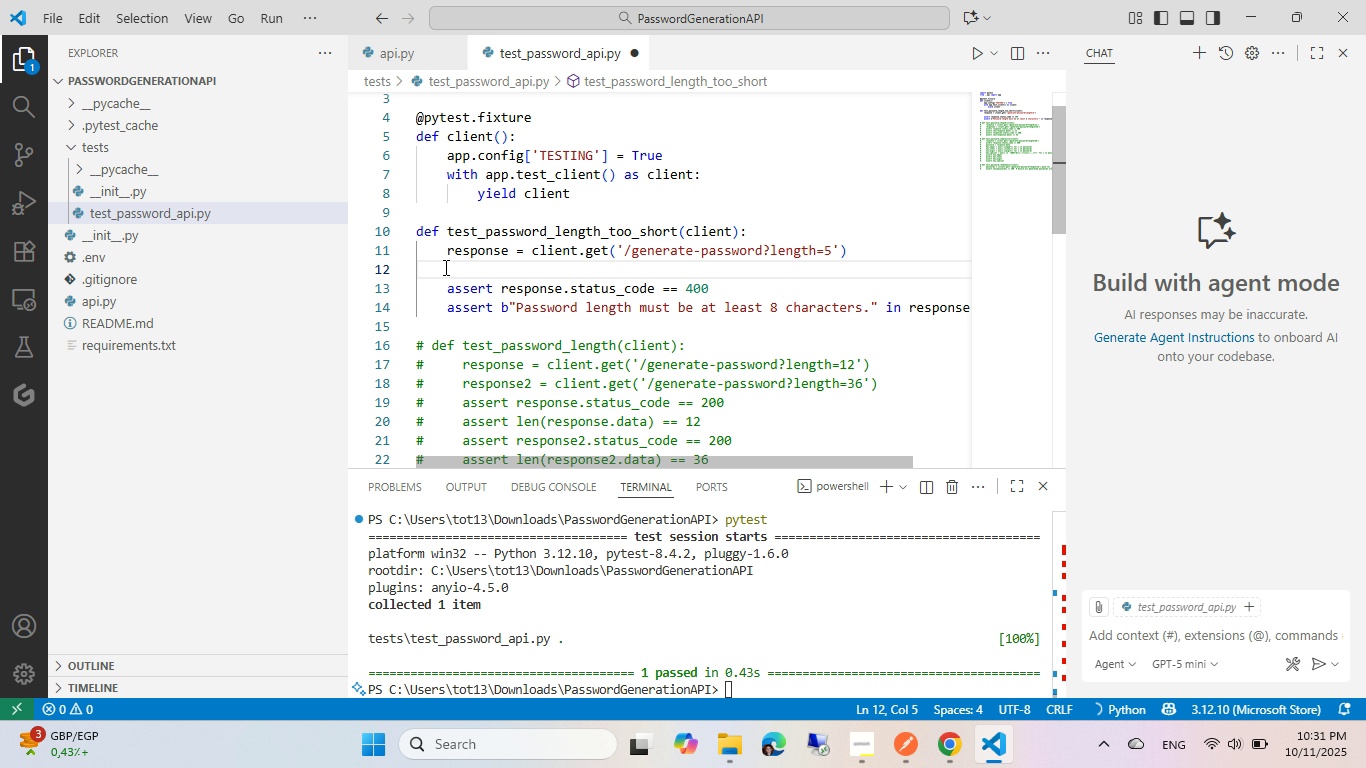 
key(Control+Backspace)
 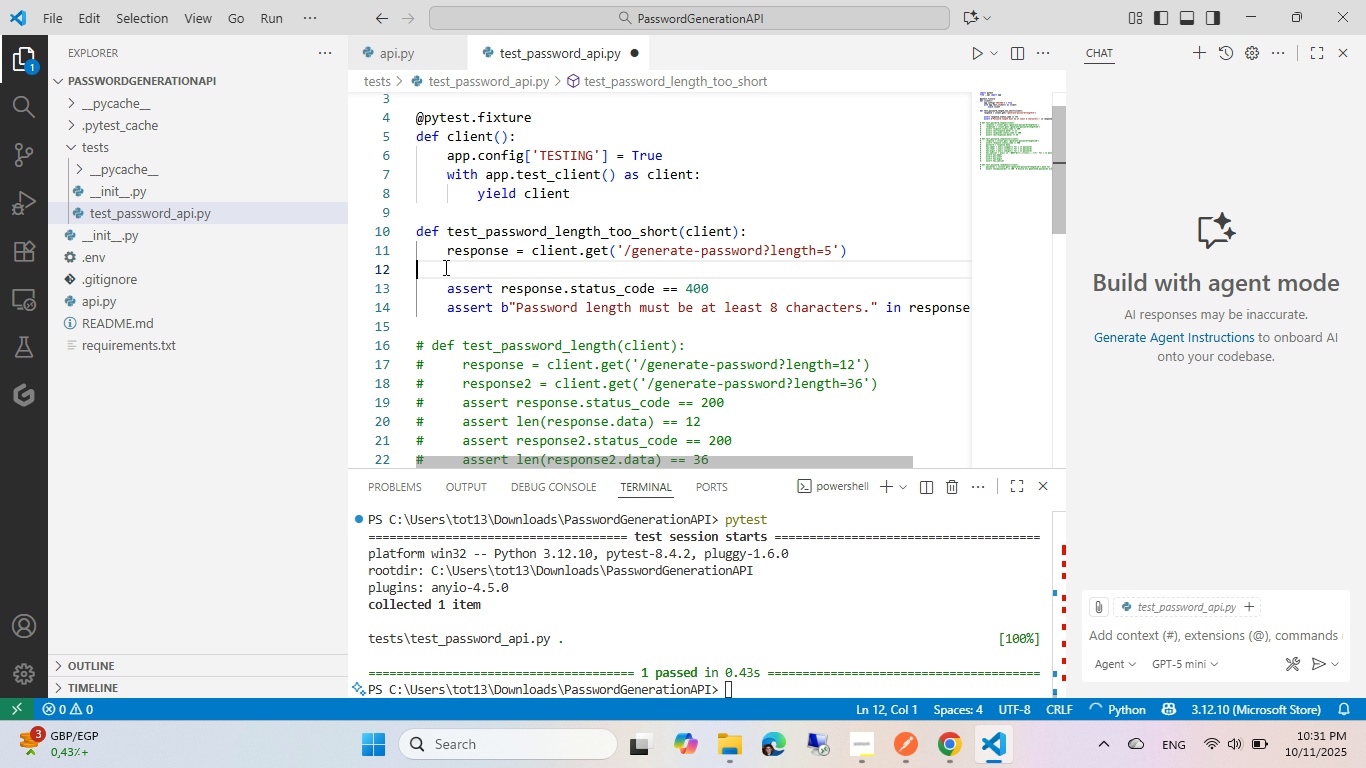 
key(Control+Backspace)
 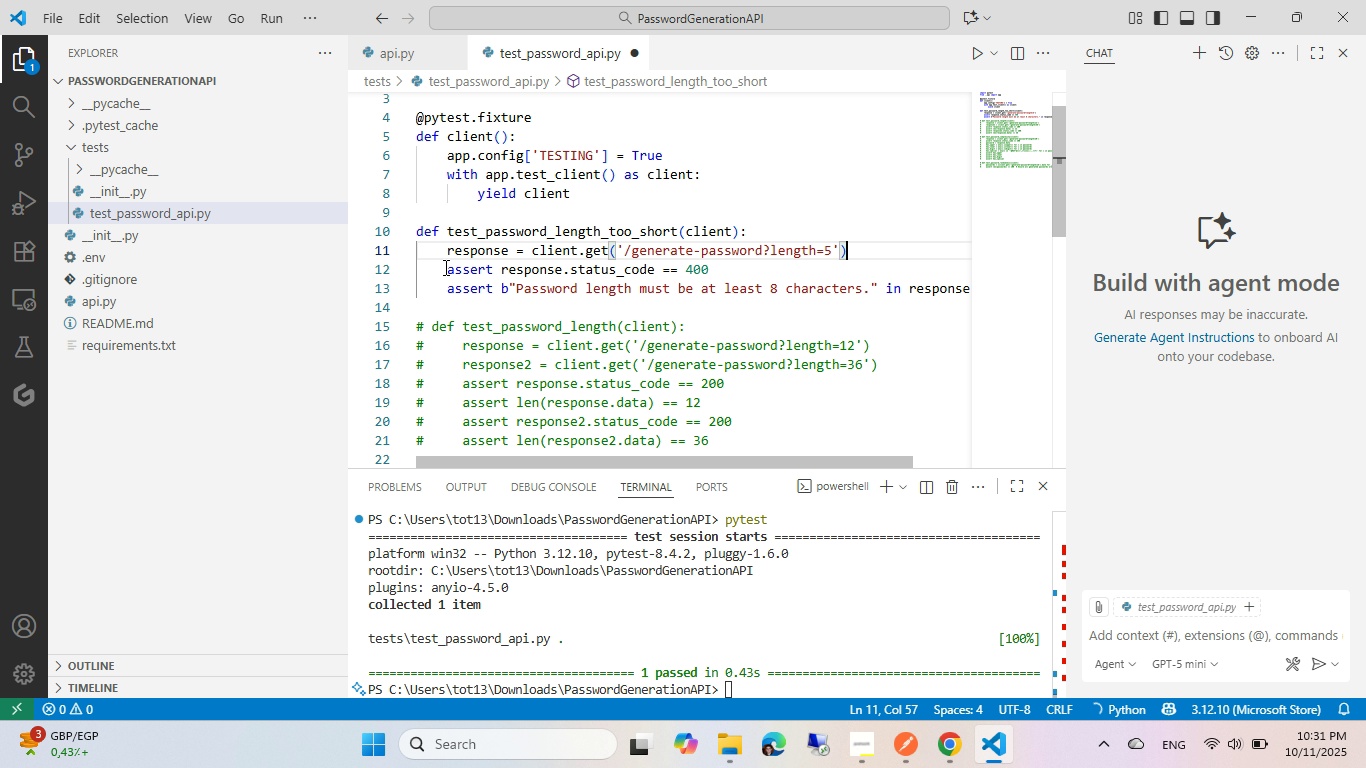 
key(Control+S)
 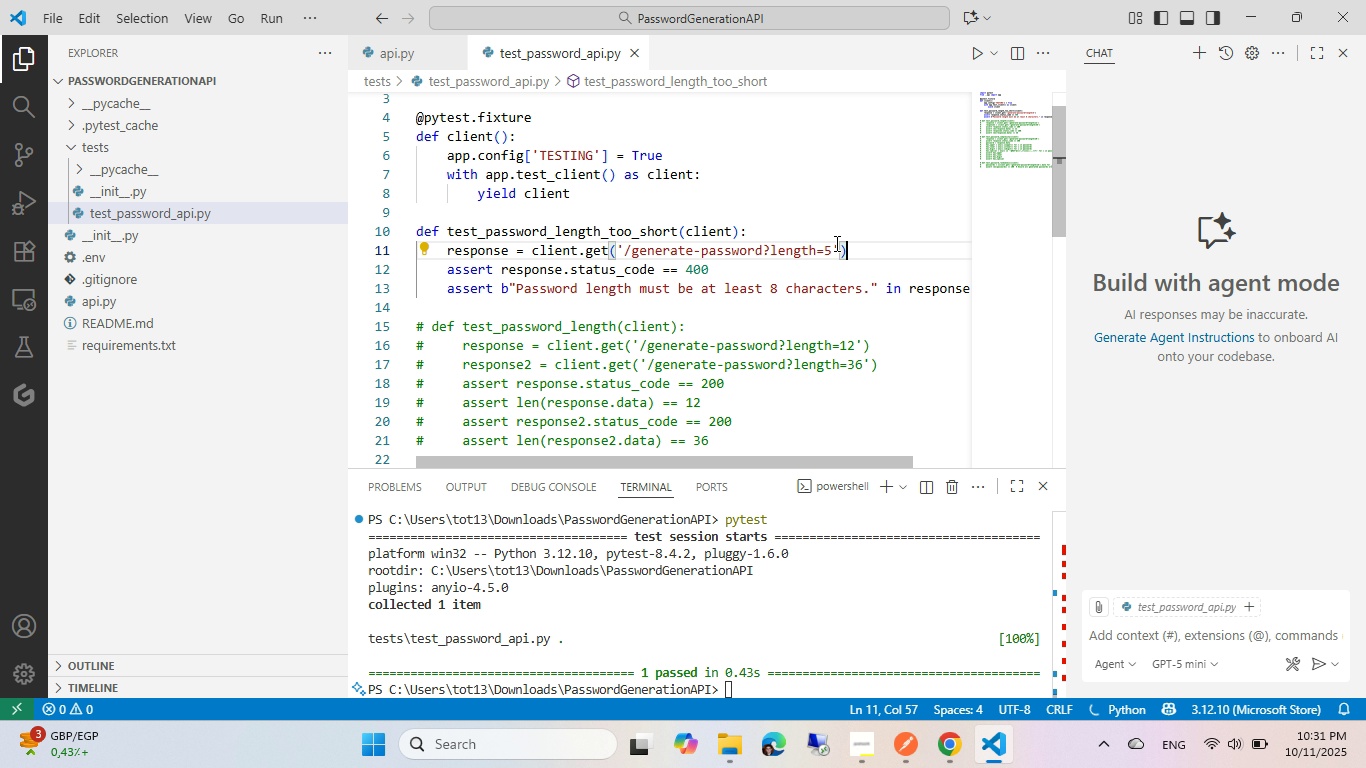 
left_click([829, 244])
 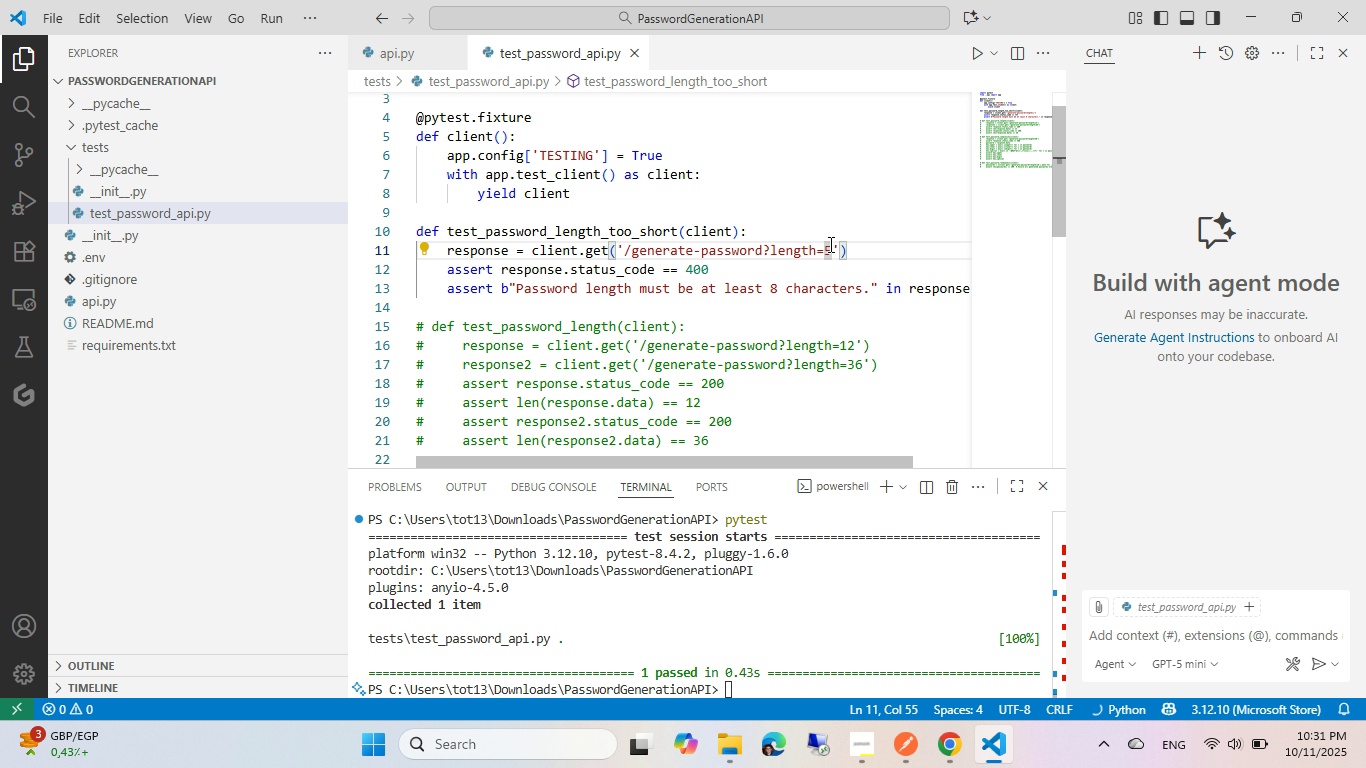 
key(Control+Backspace)
 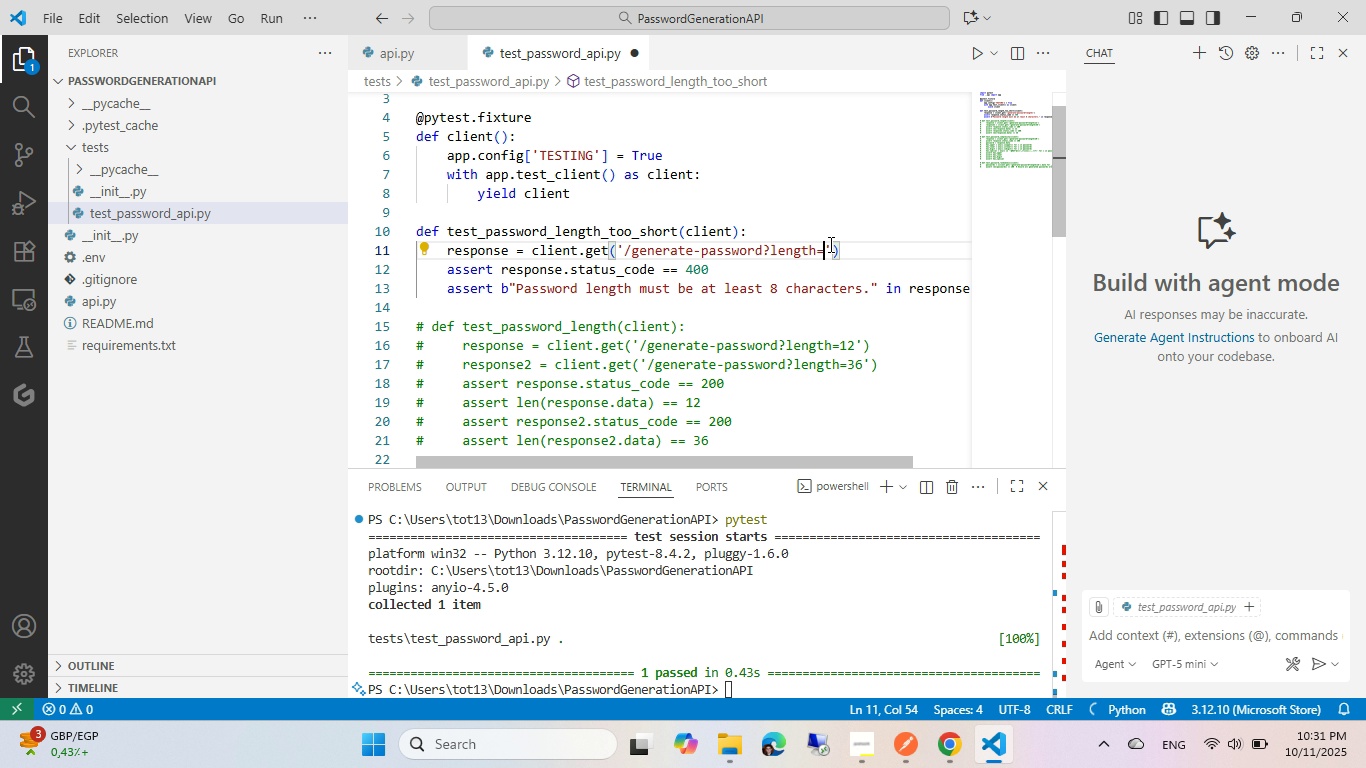 
type(13)
 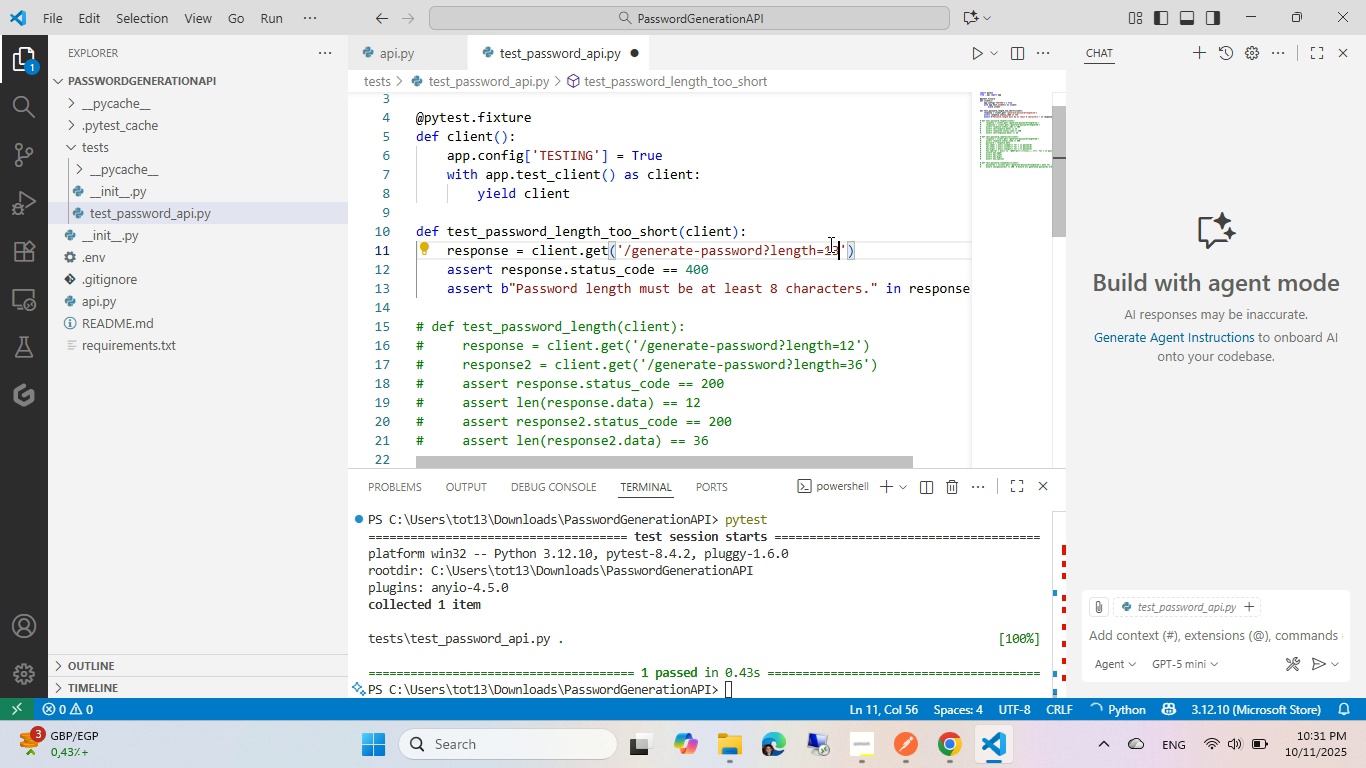 
key(Control+ControlLeft)
 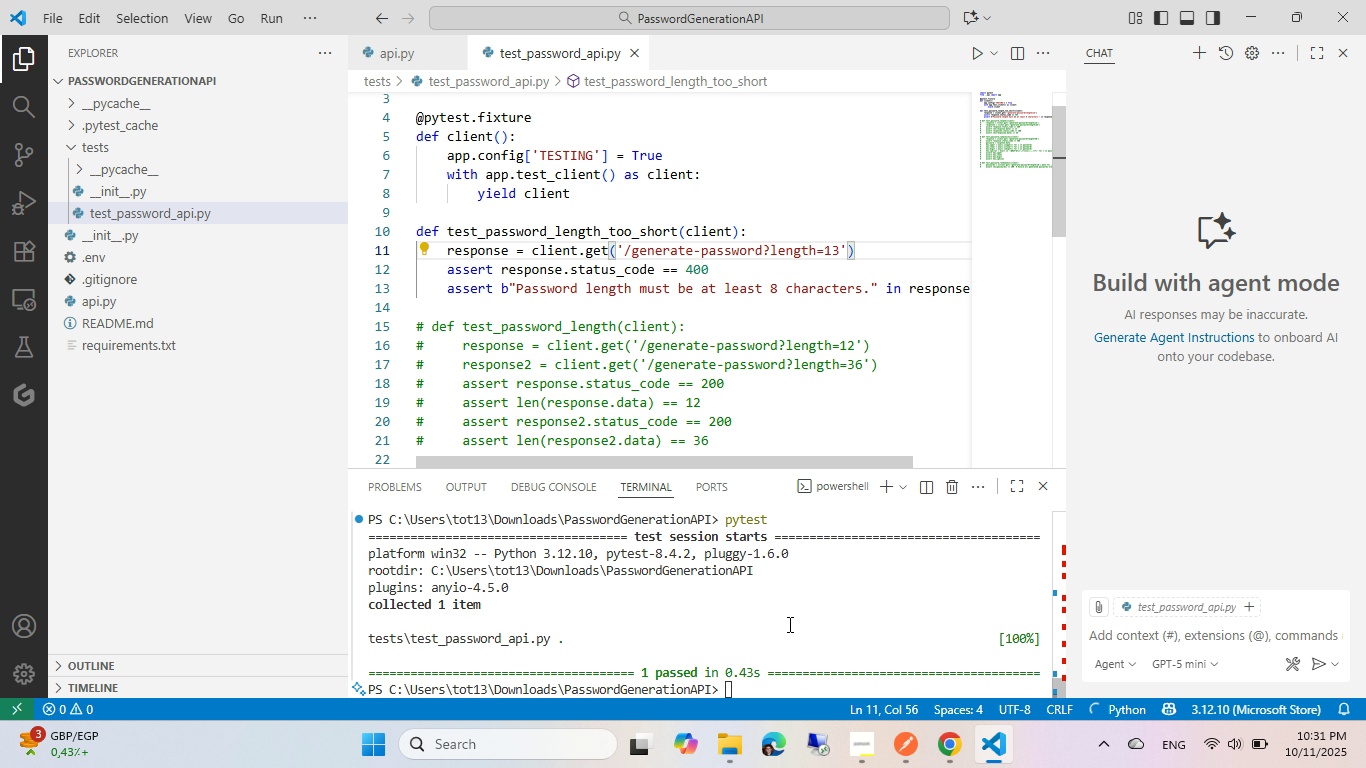 
key(Control+S)
 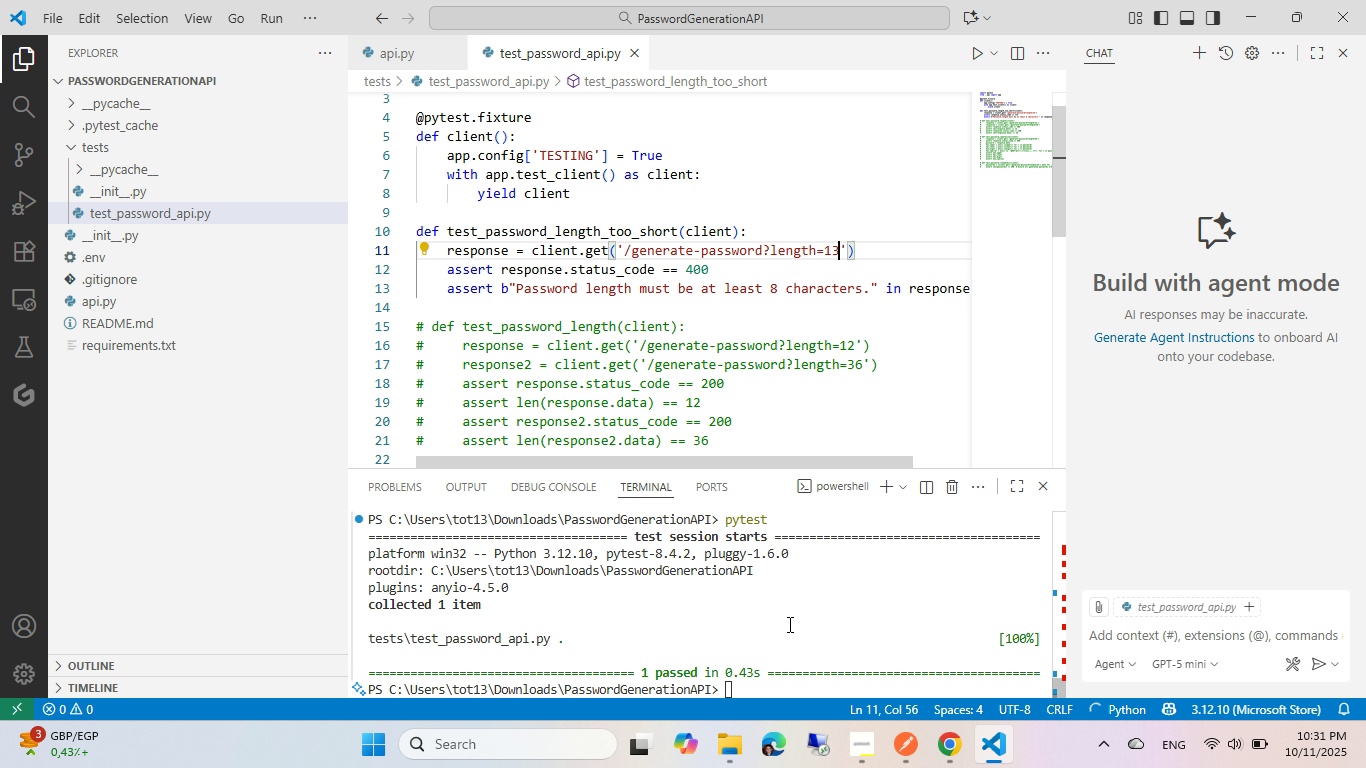 
left_click([788, 624])
 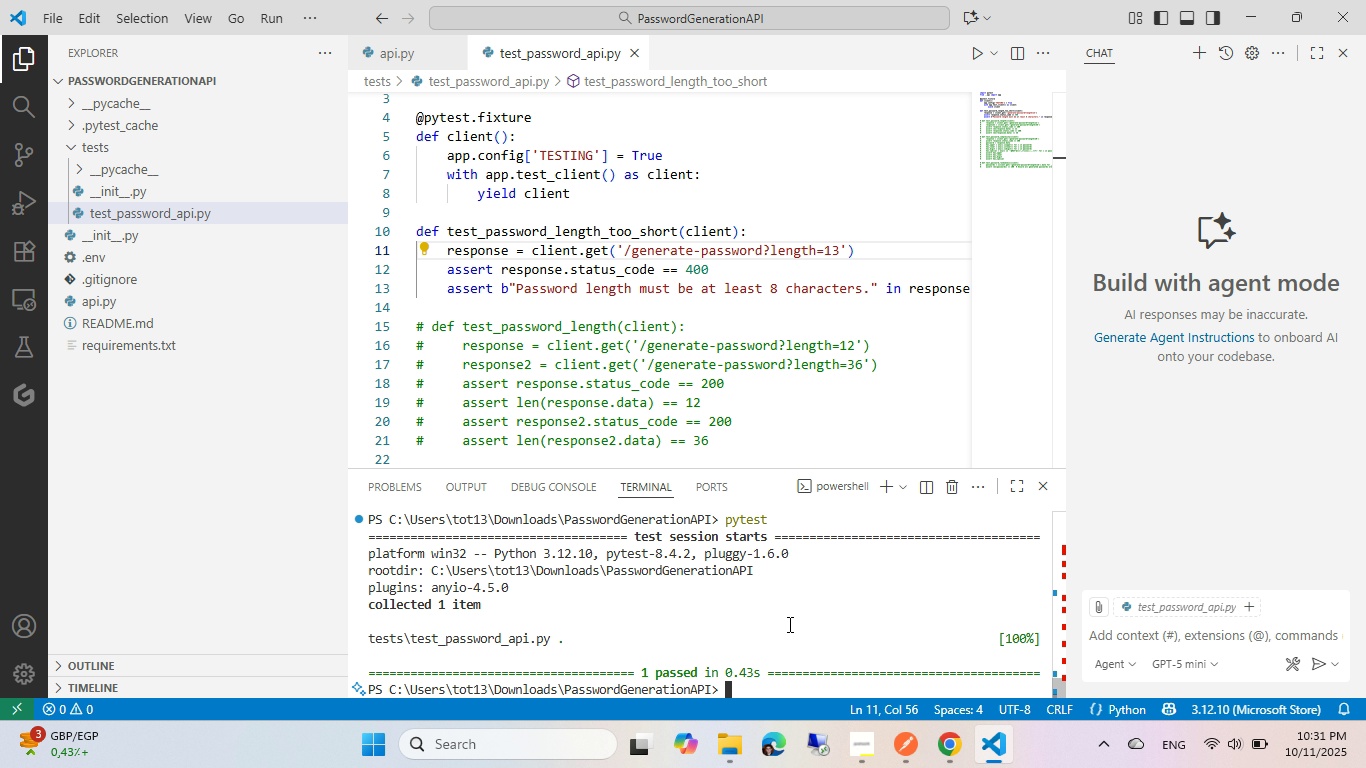 
key(ArrowUp)
 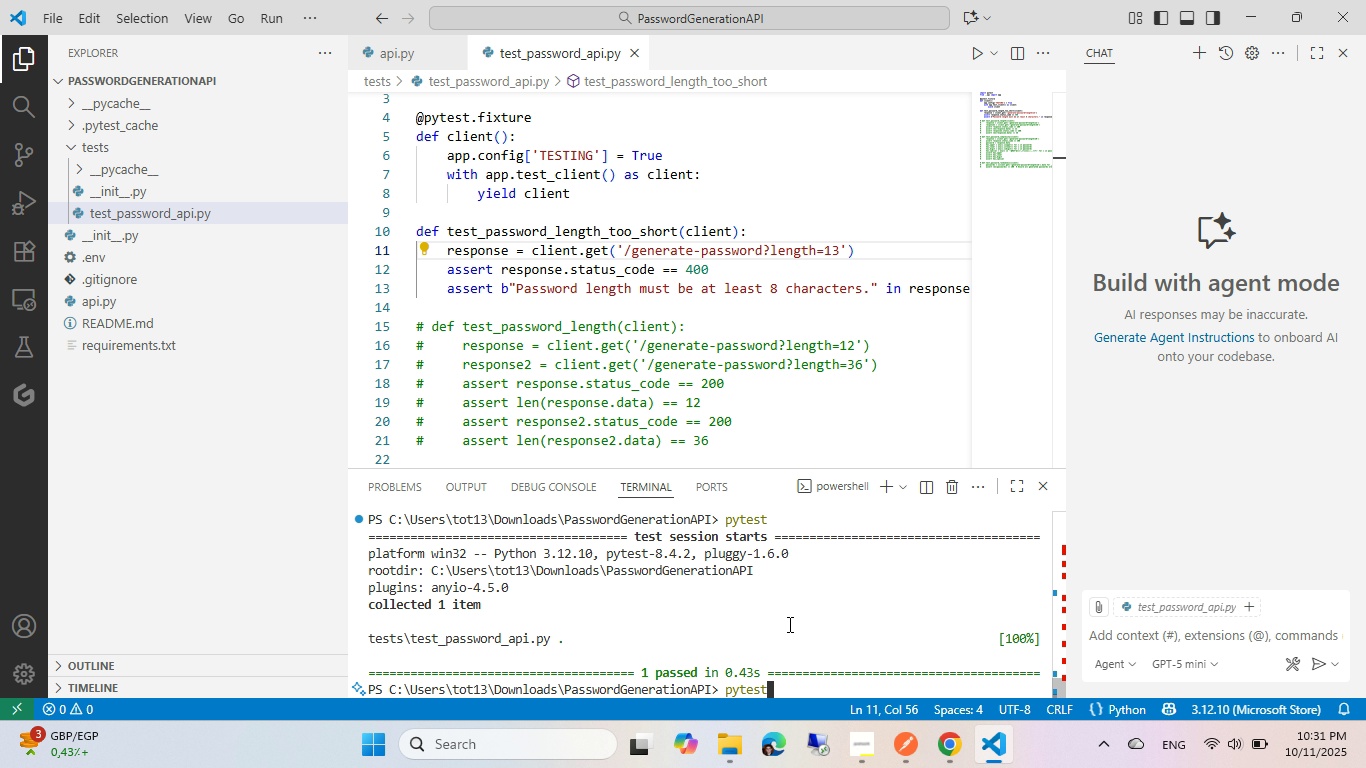 
key(Enter)
 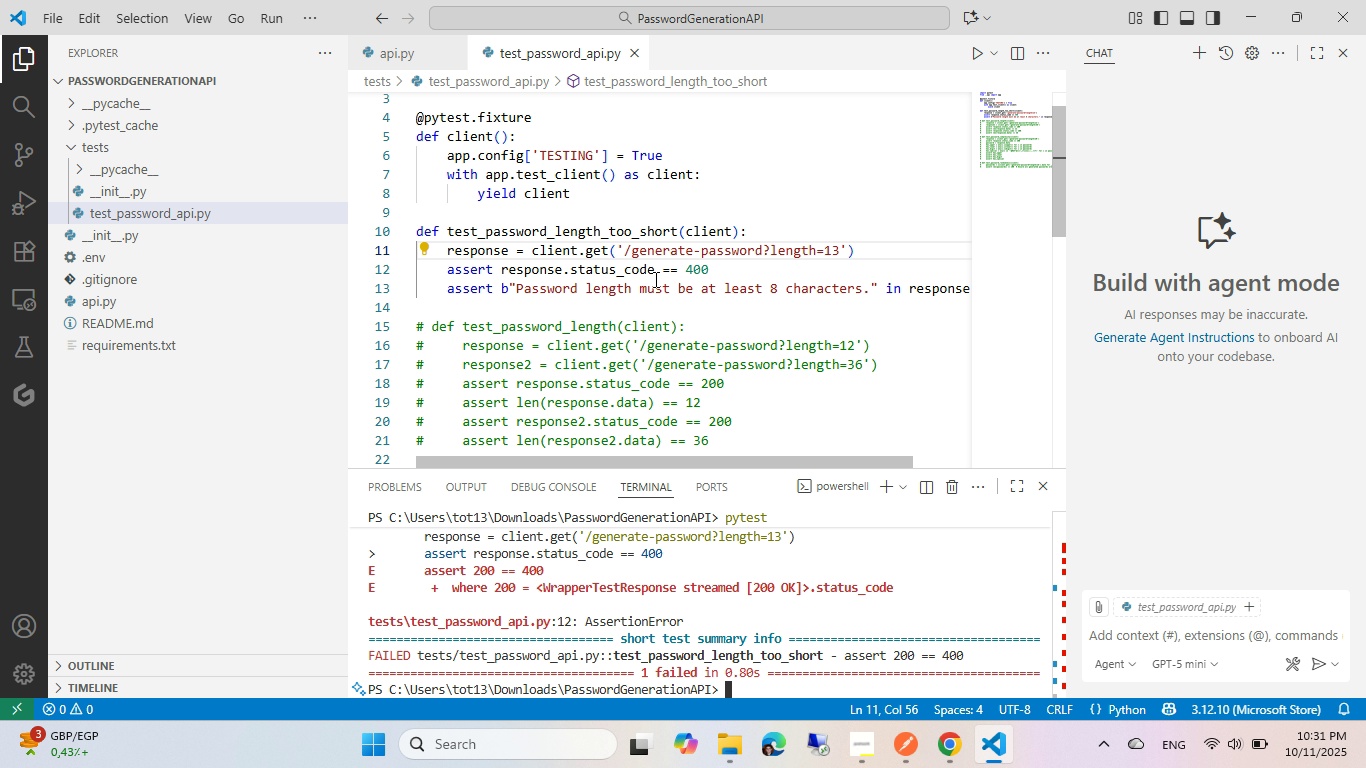 
wait(16.8)
 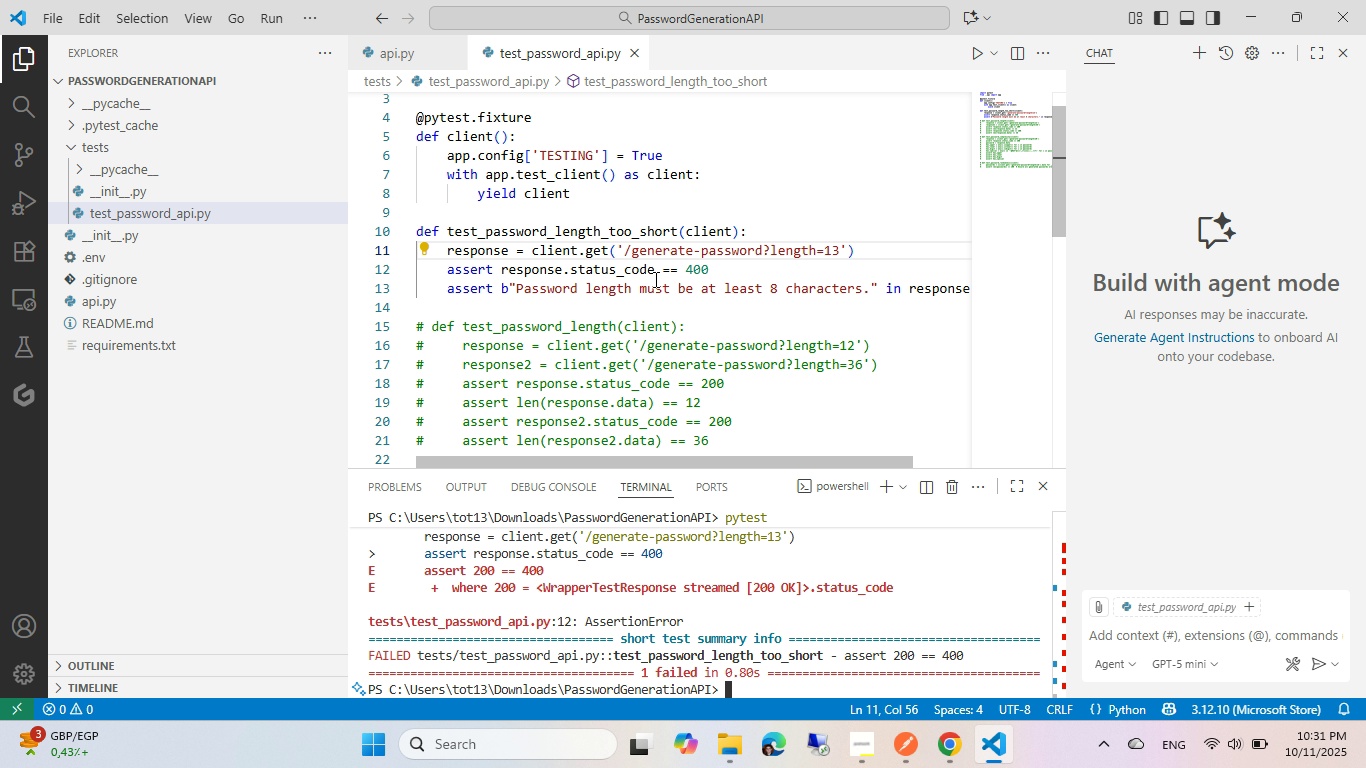 
left_click([693, 268])
 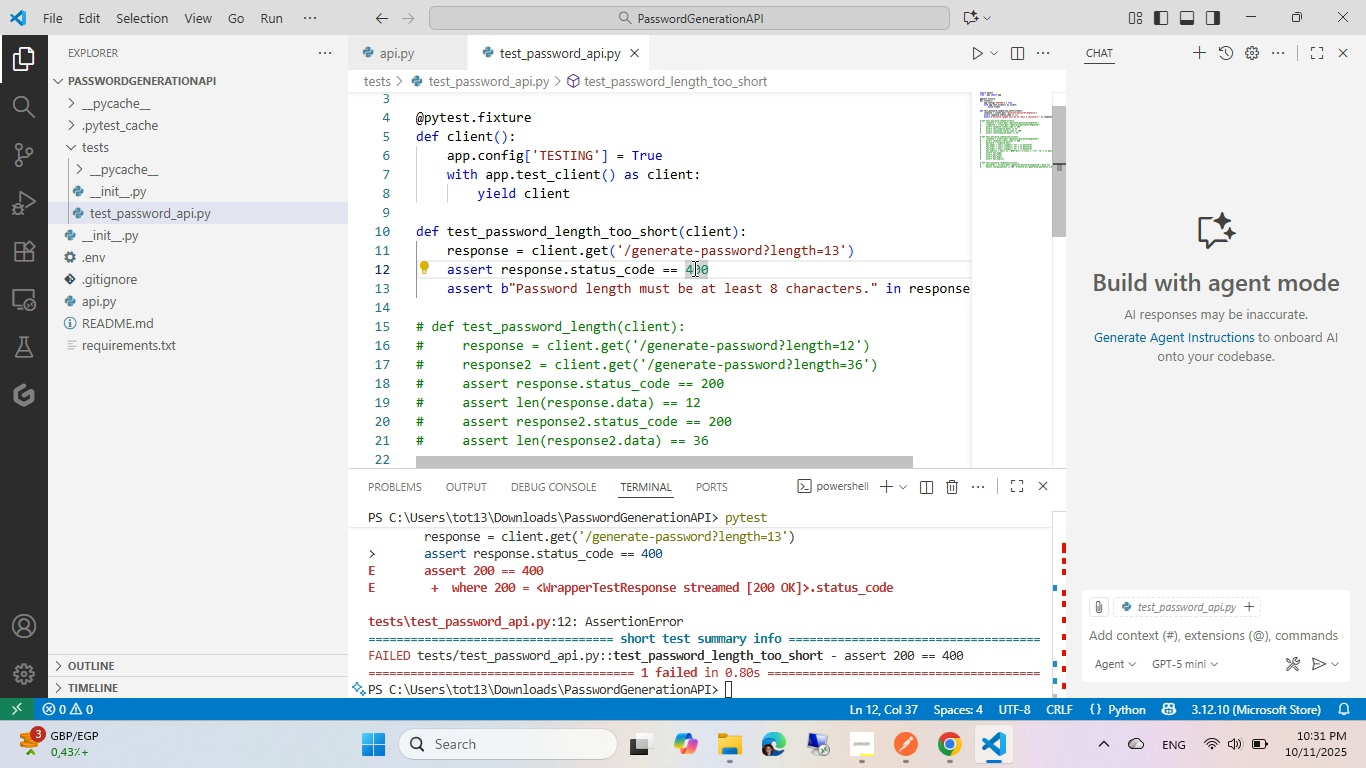 
key(Backspace)
 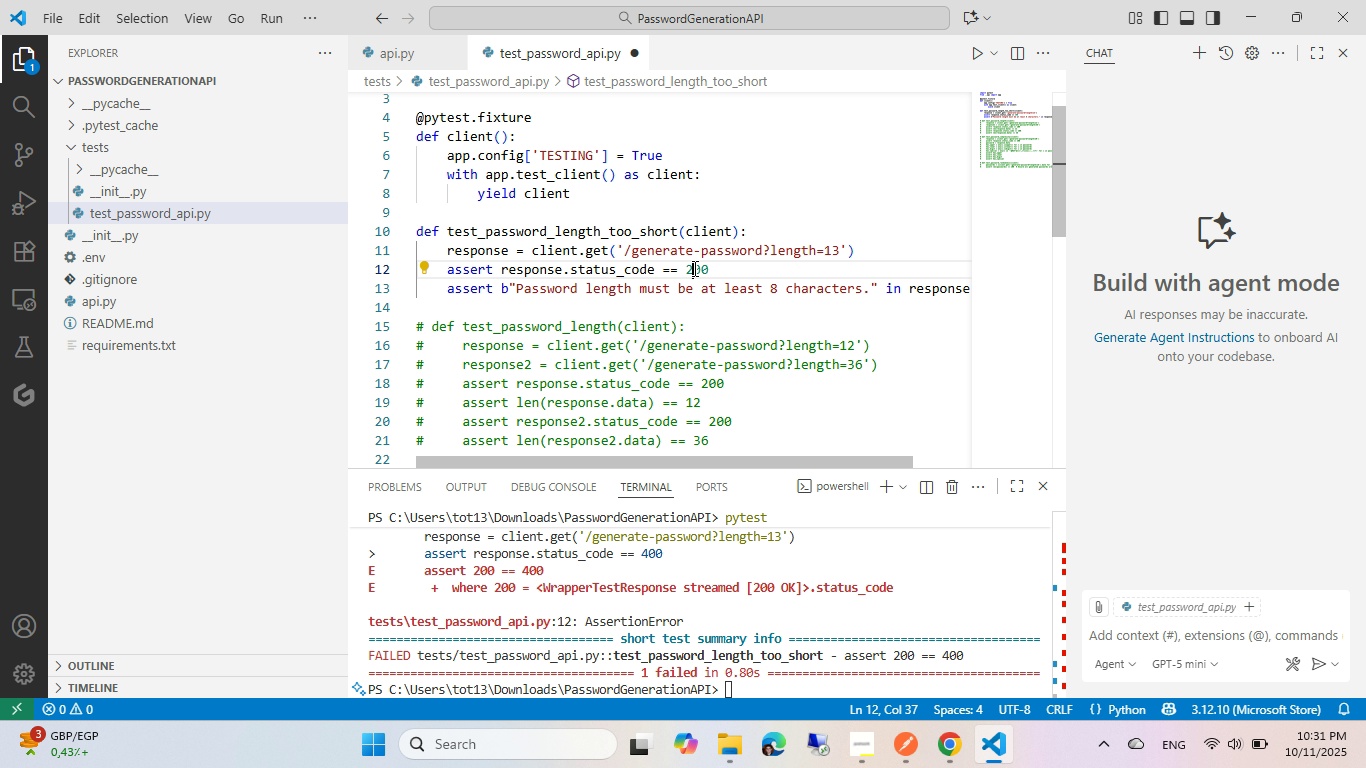 
key(2)
 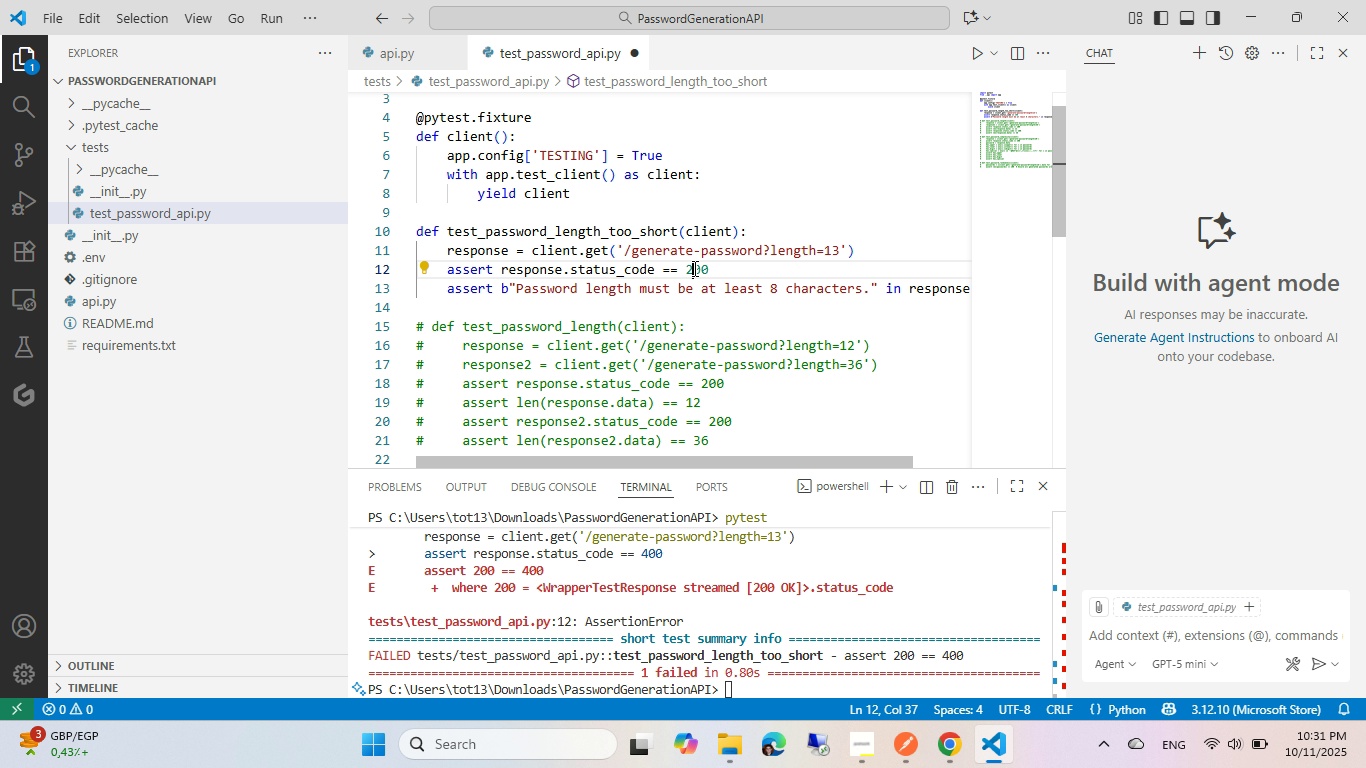 
key(Control+ControlLeft)
 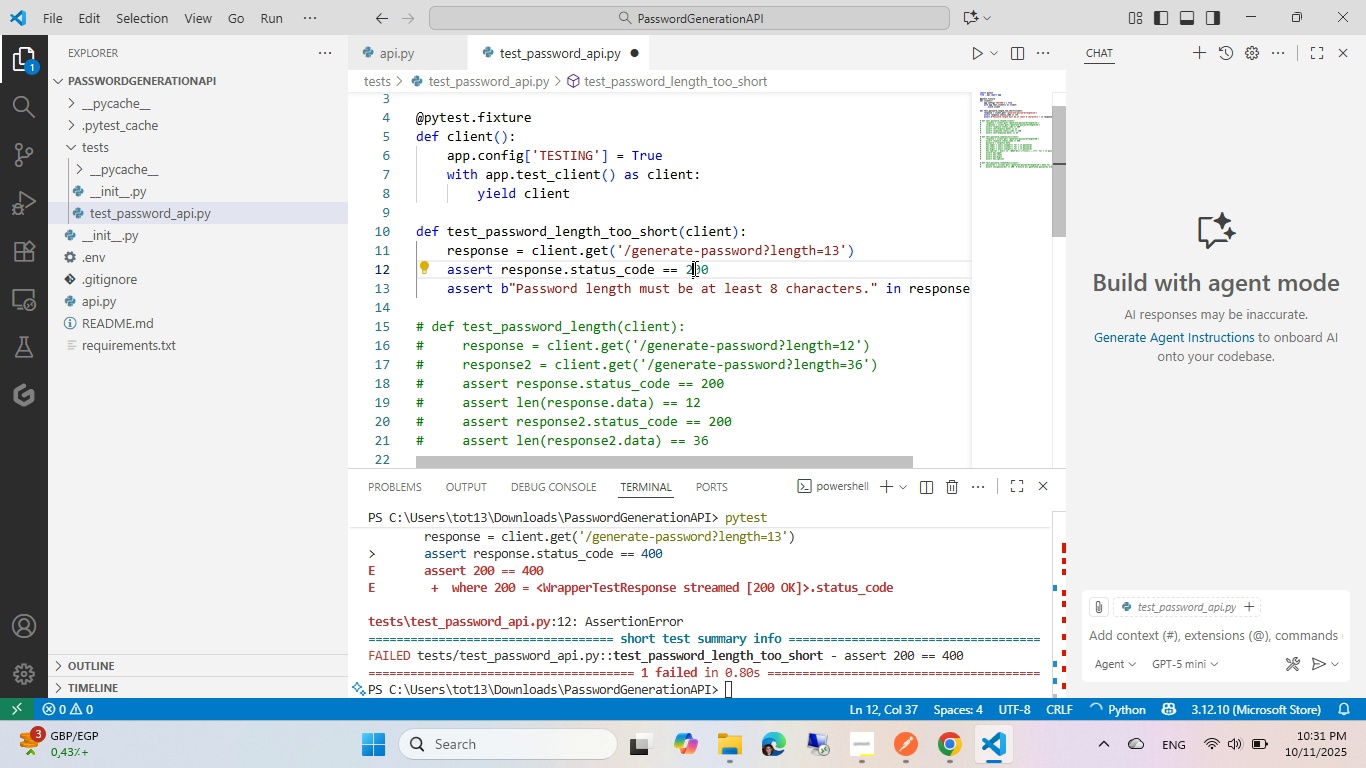 
key(S)
 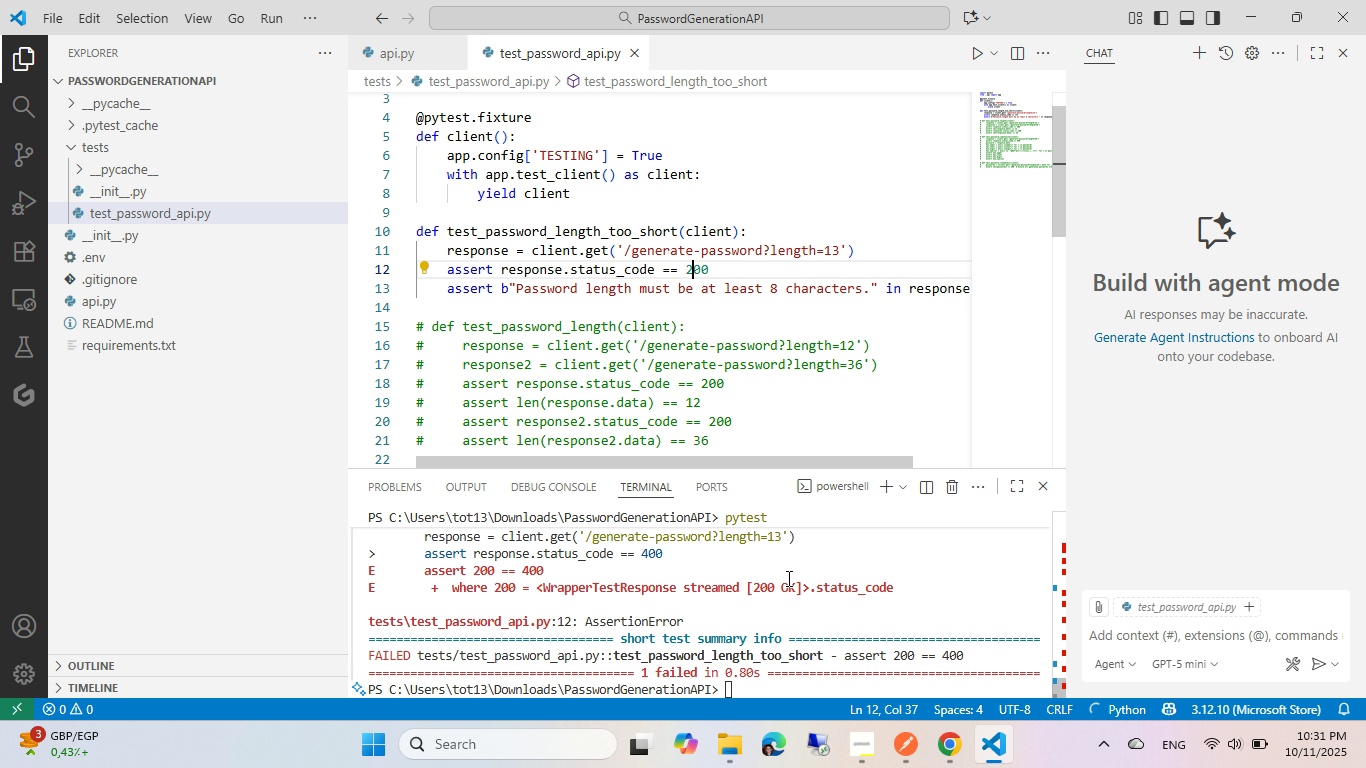 
left_click([787, 578])
 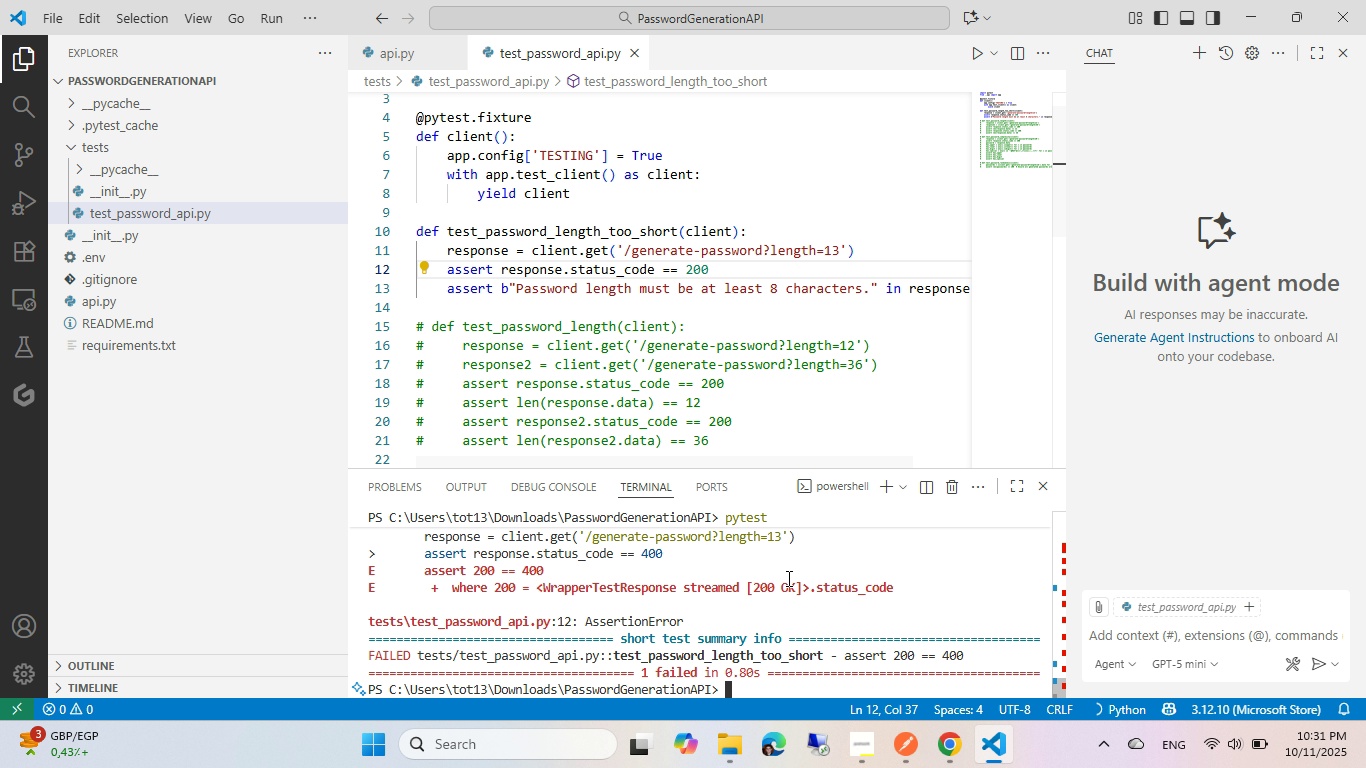 
key(Control+ArrowUp)
 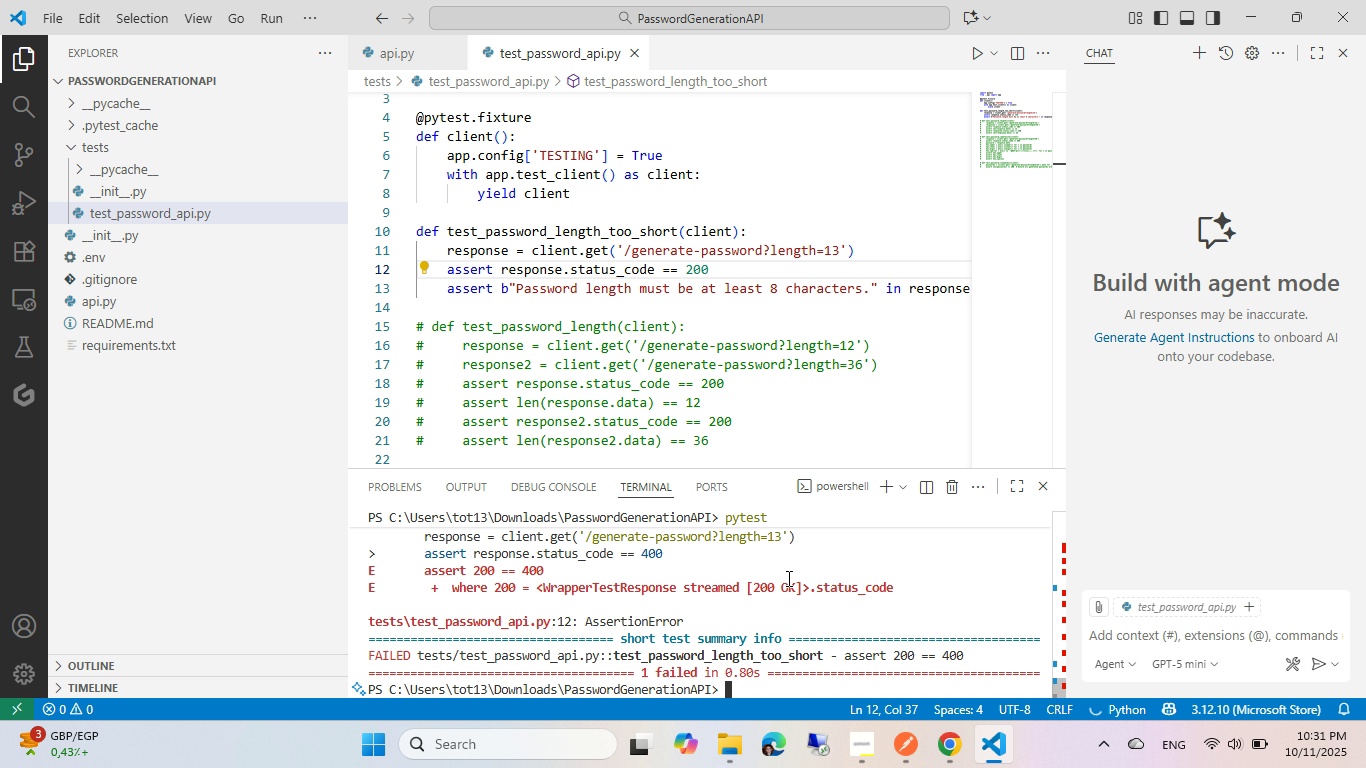 
key(Control+Enter)
 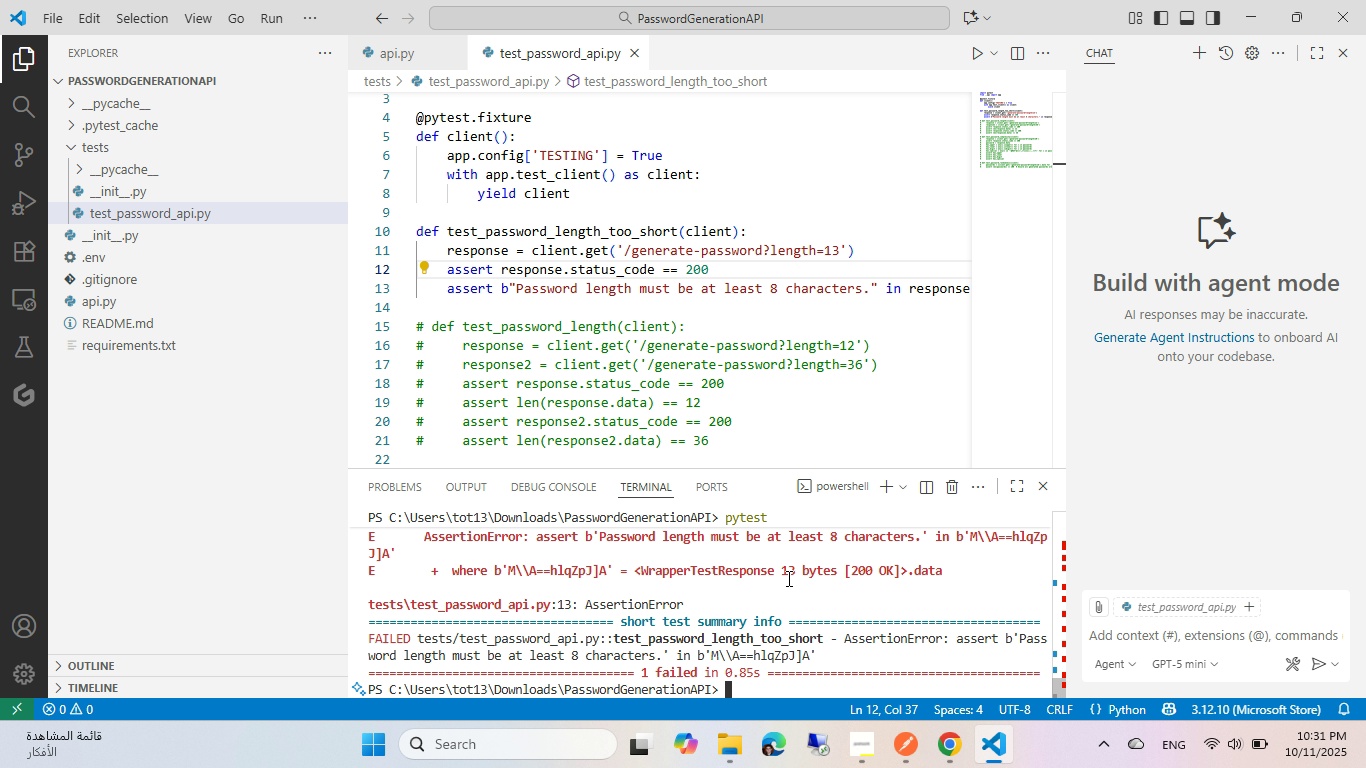 
wait(9.1)
 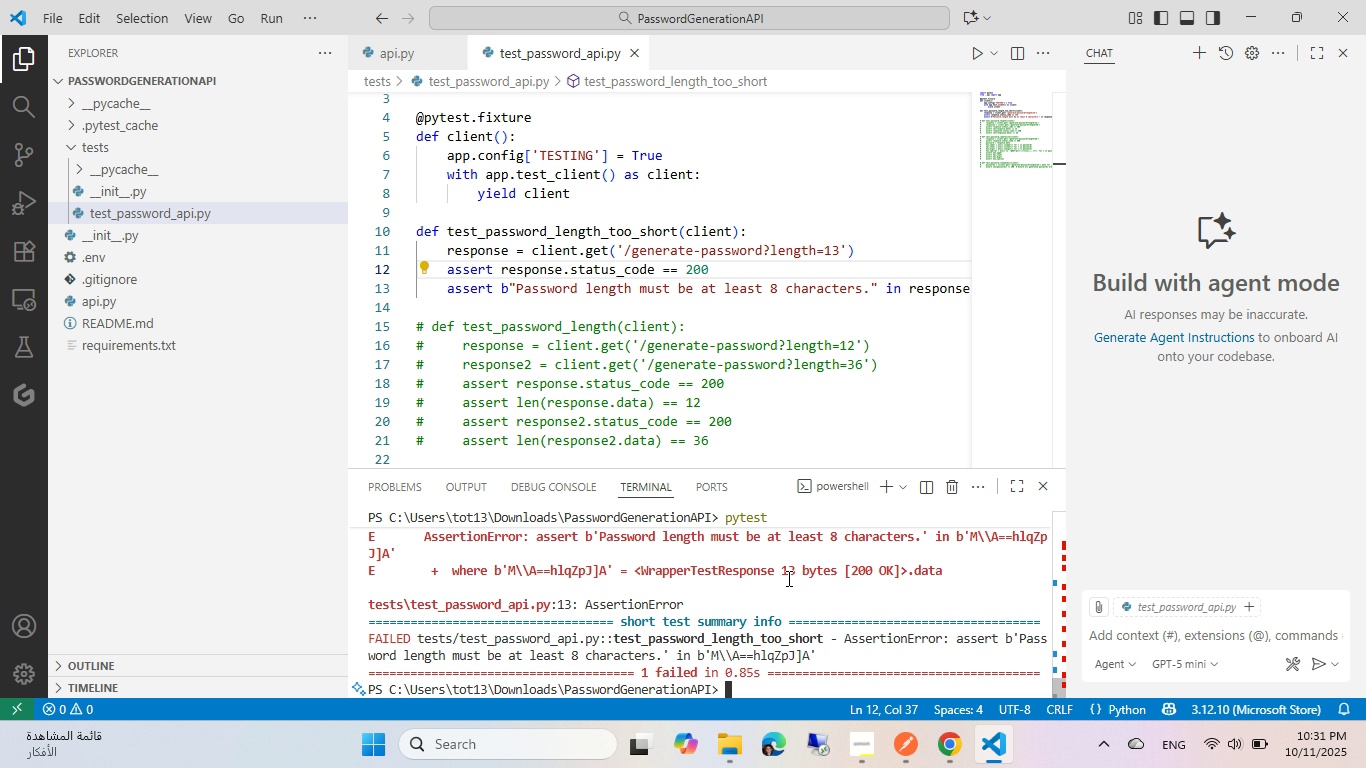 
left_click([743, 297])
 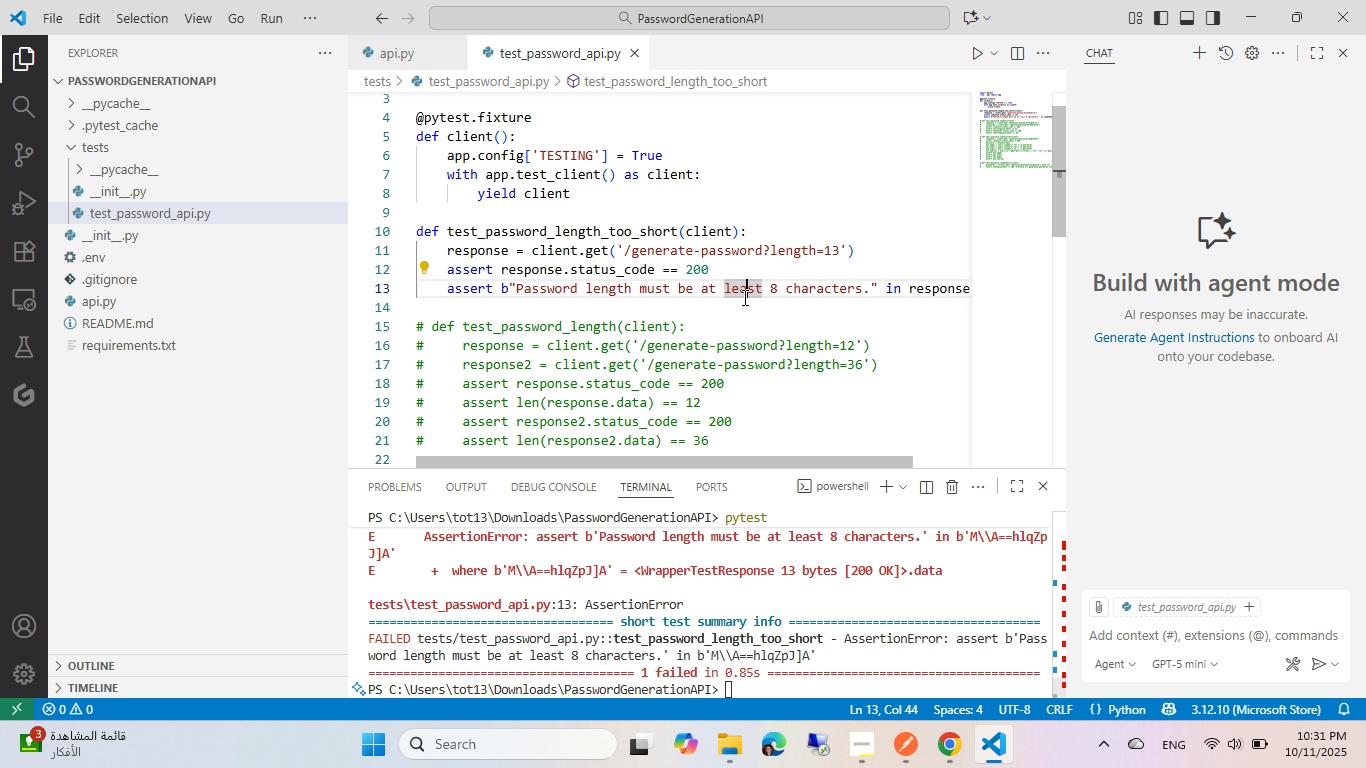 
key(Control+Z)
 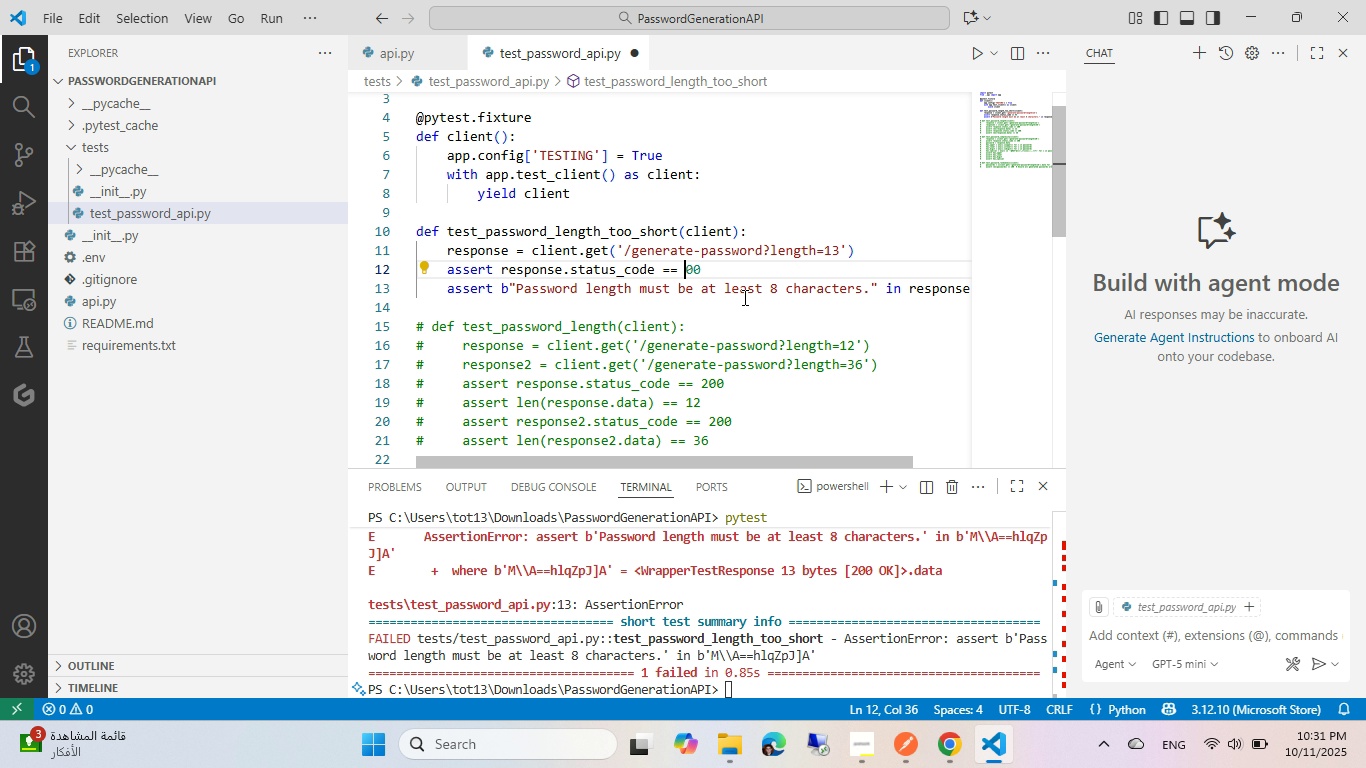 
key(Control+Z)
 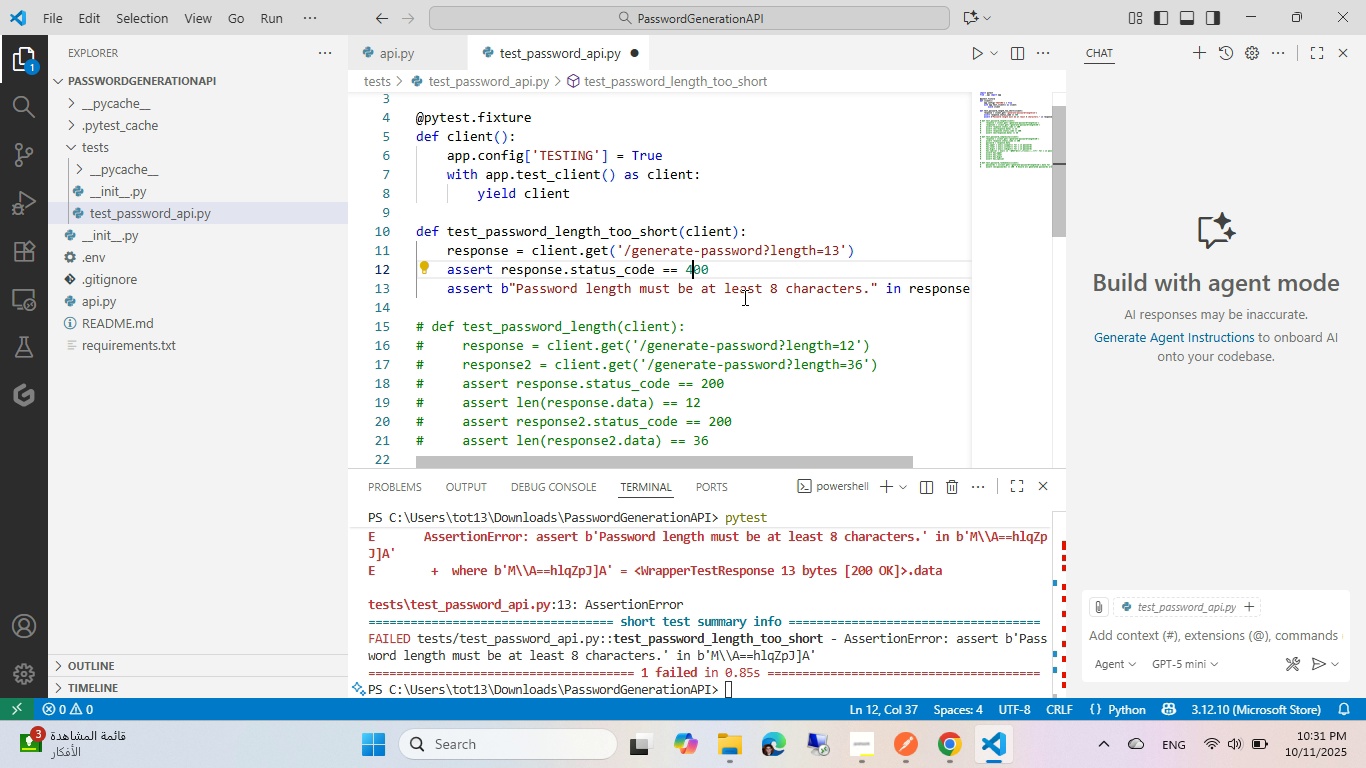 
key(Control+Z)
 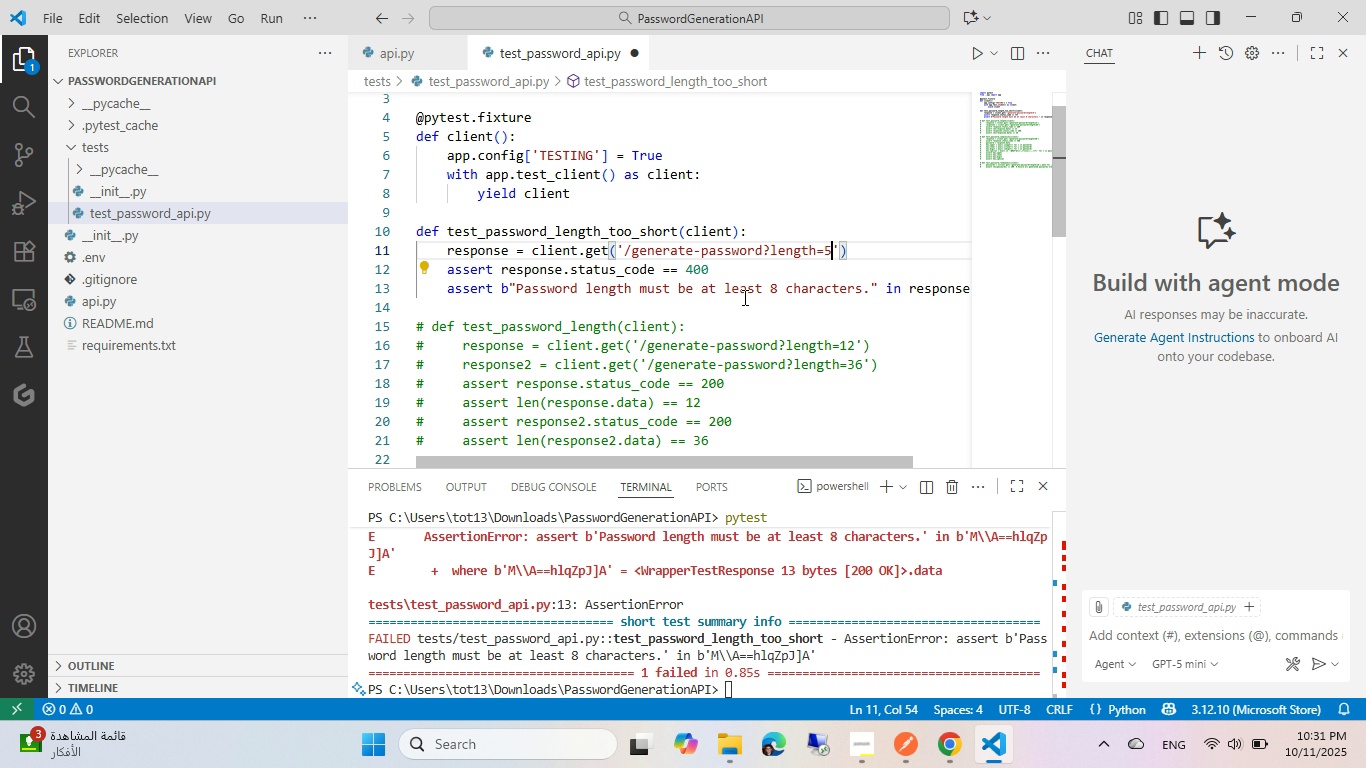 
key(Control+Z)
 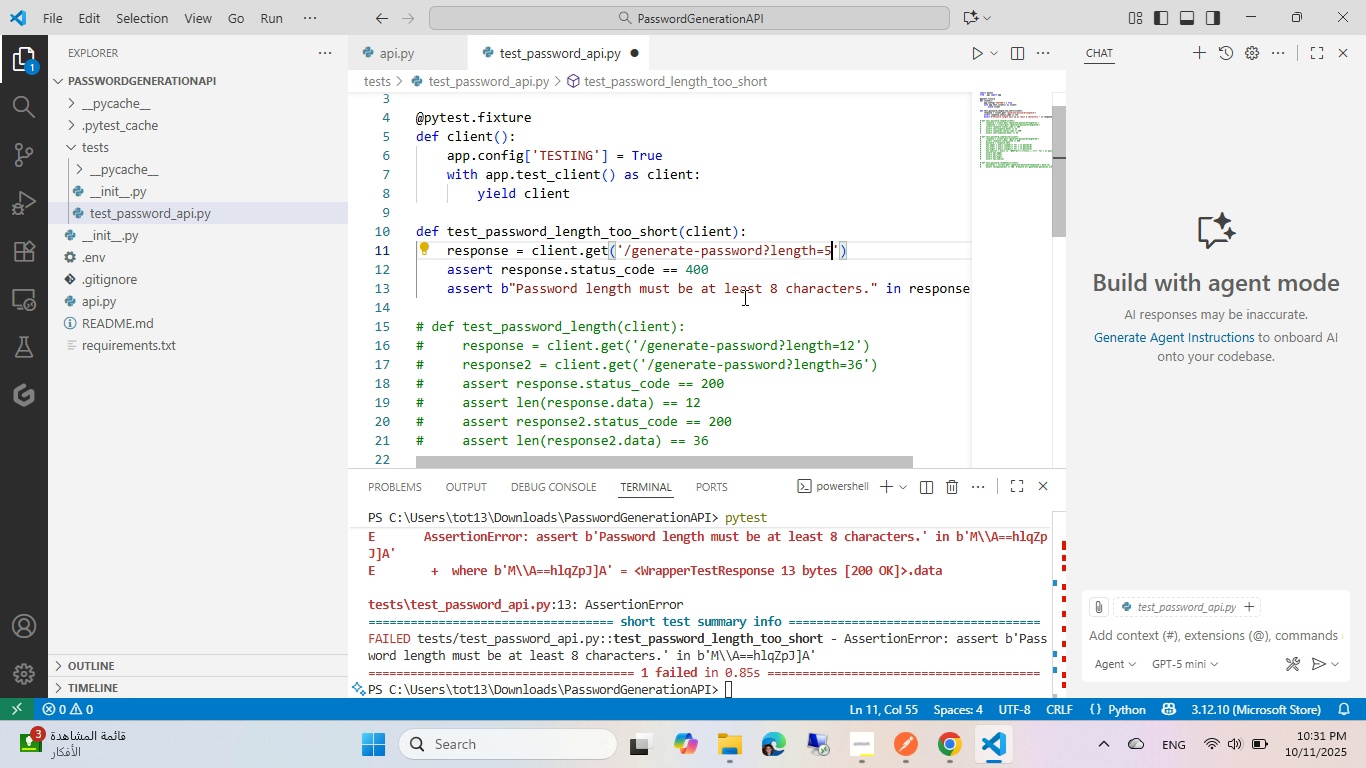 
key(Control+Z)
 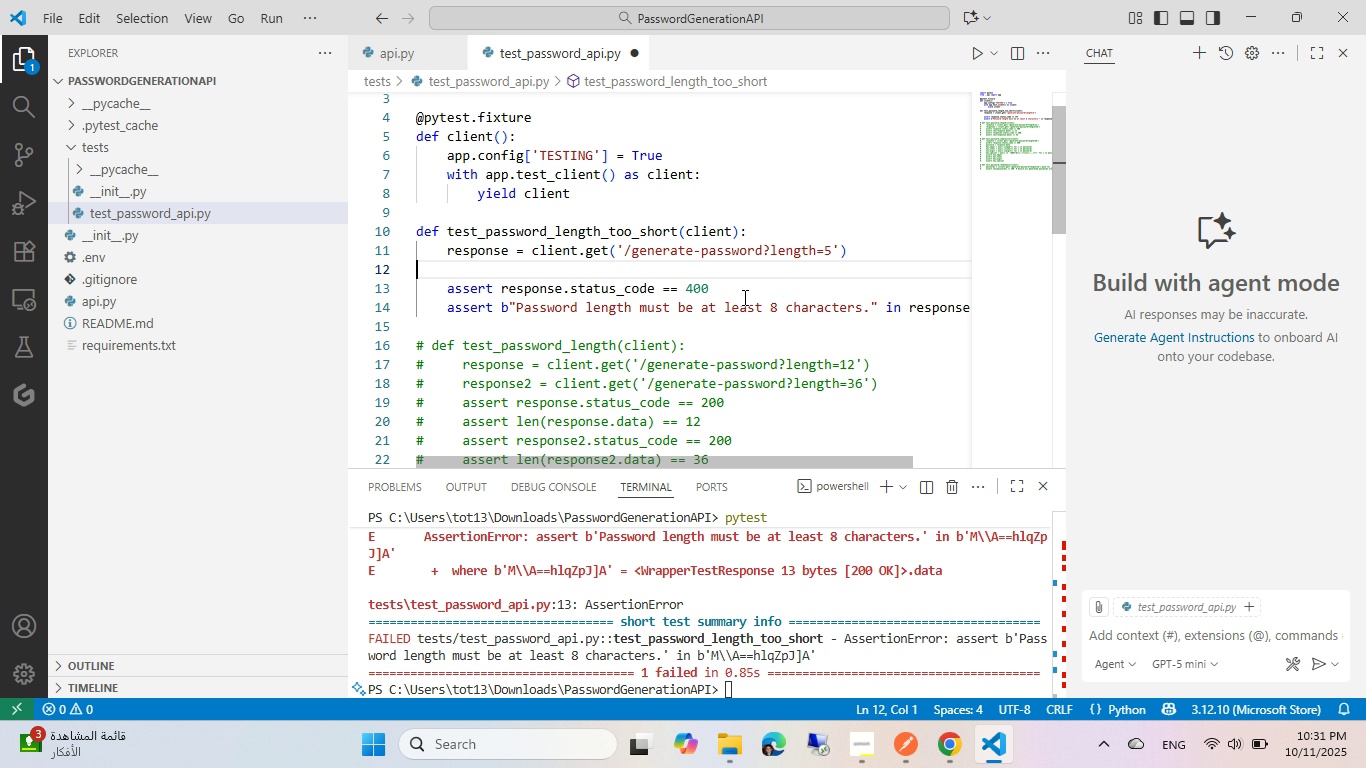 
key(Control+Z)
 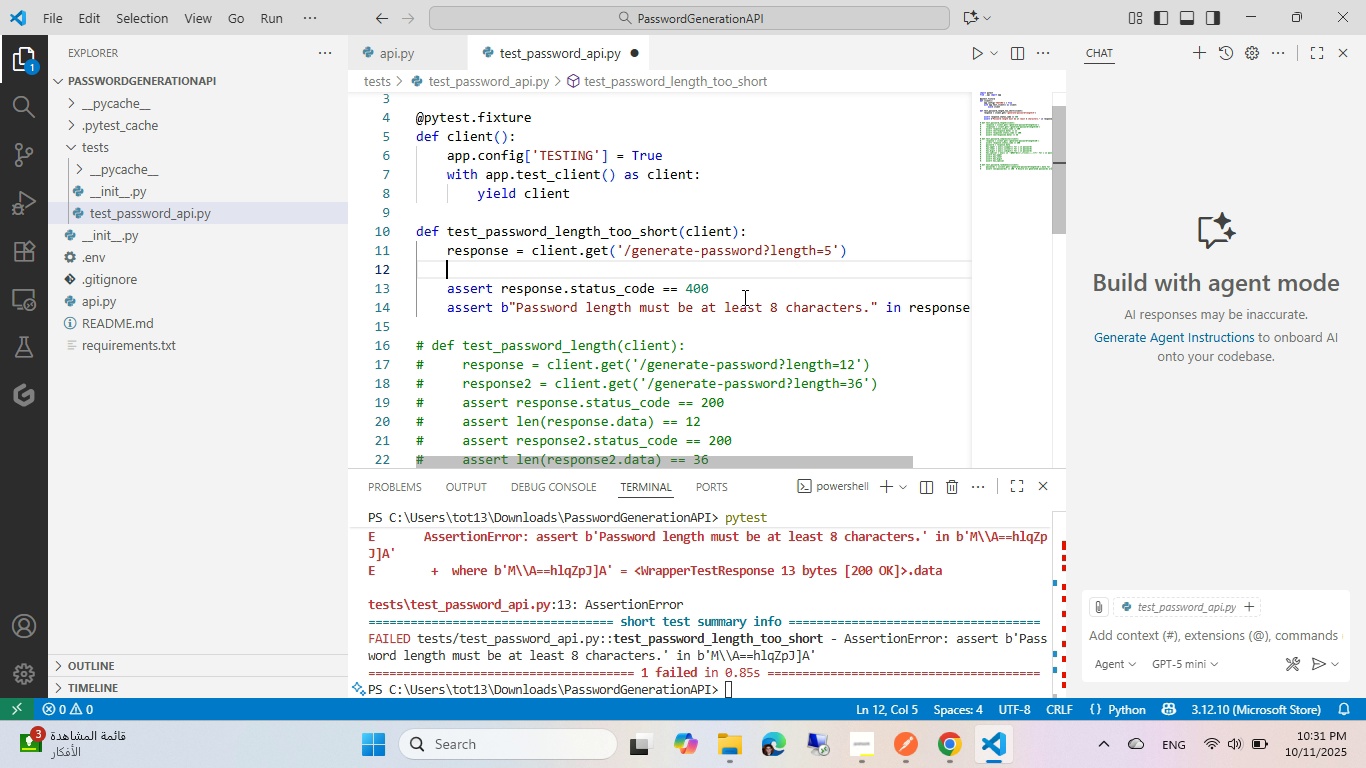 
key(Control+ControlLeft)
 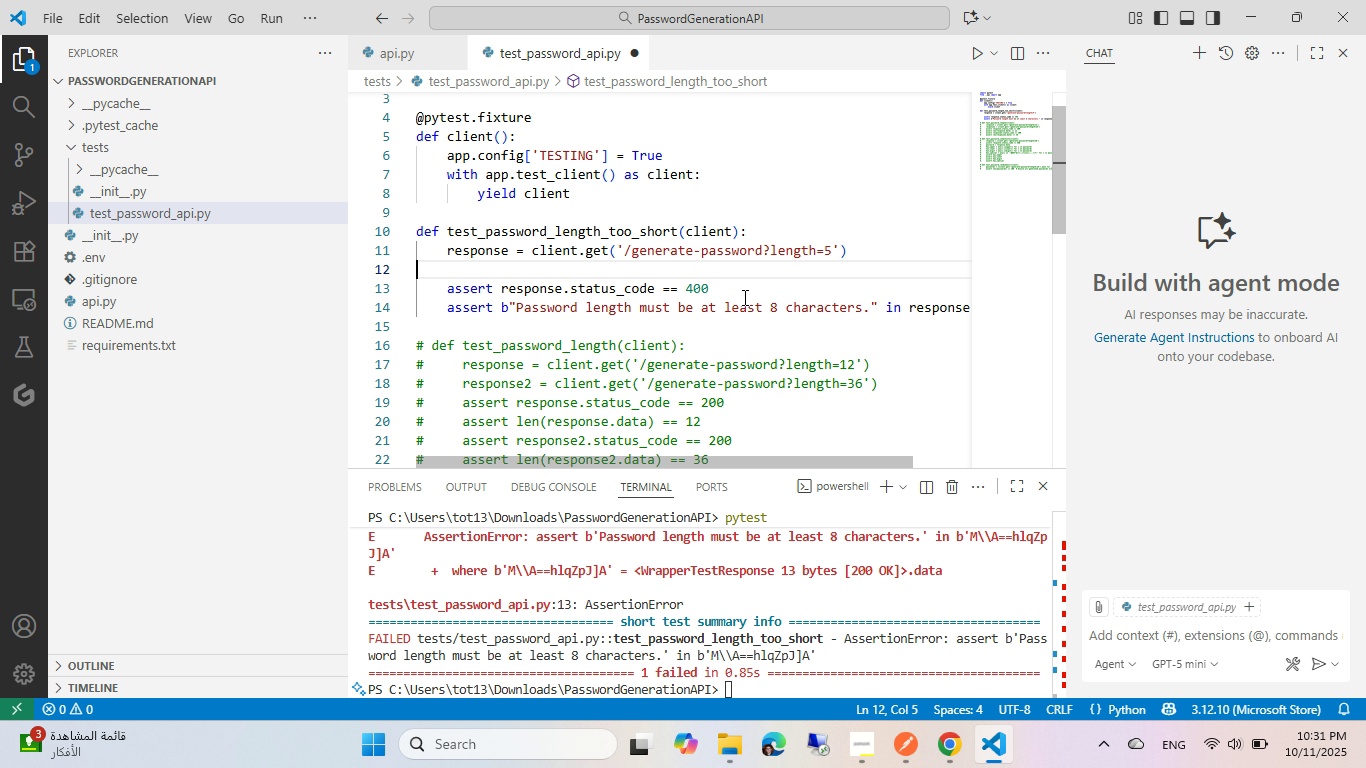 
key(Control+Backspace)
 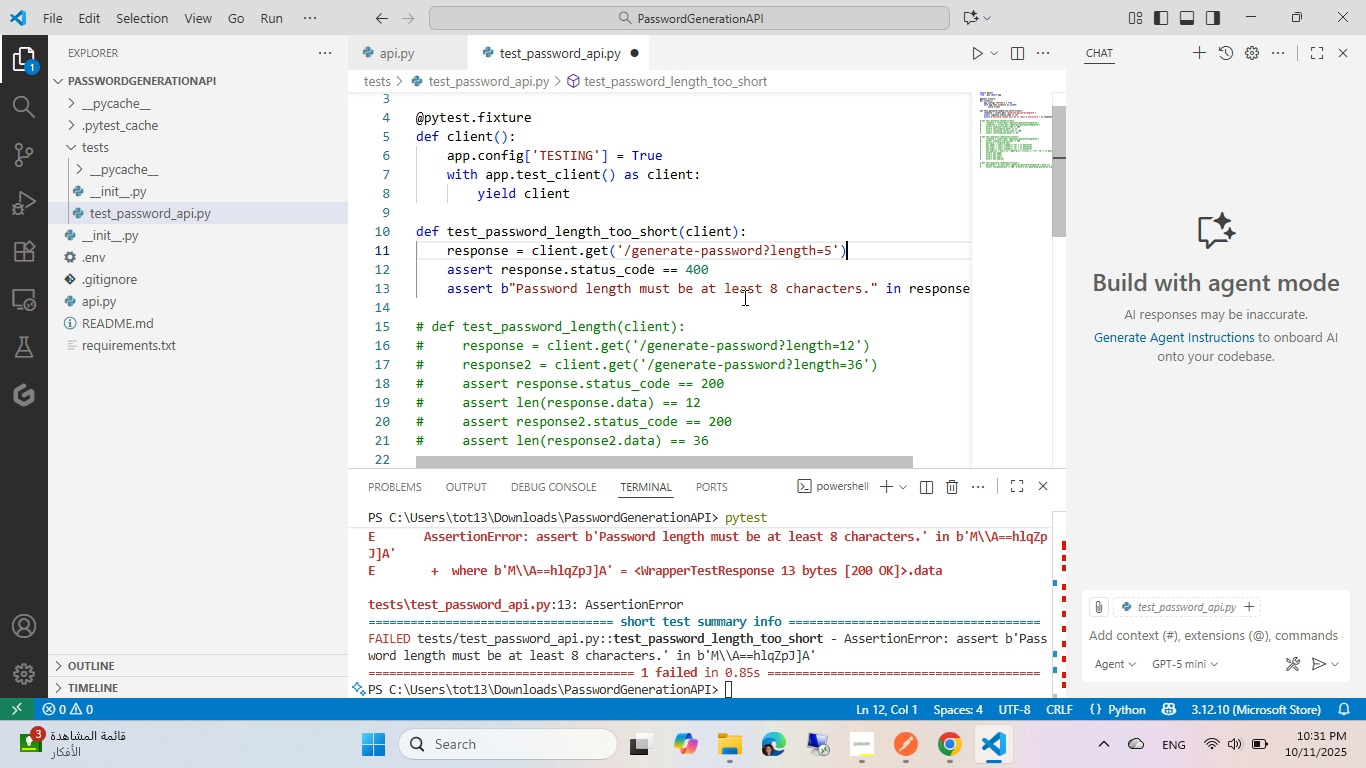 
key(Control+Backspace)
 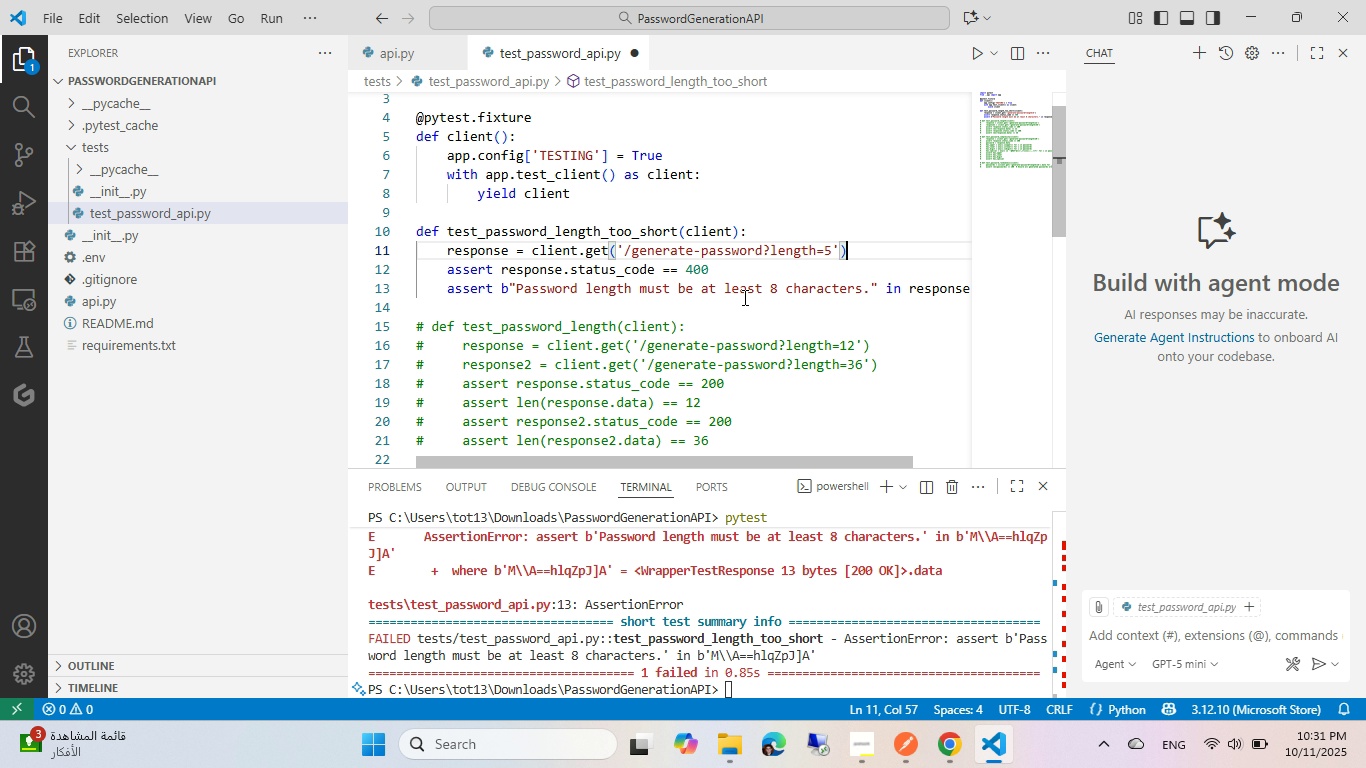 
key(Control+ControlLeft)
 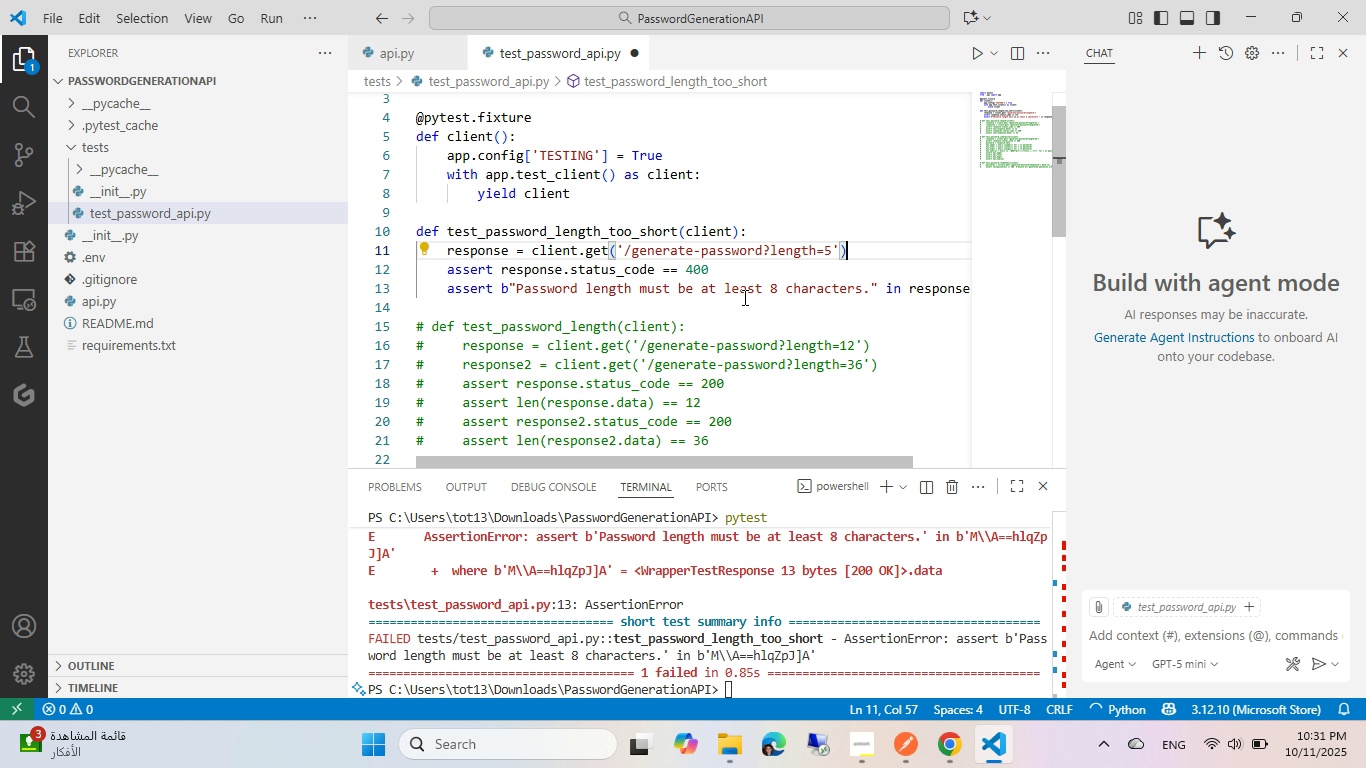 
key(Control+S)
 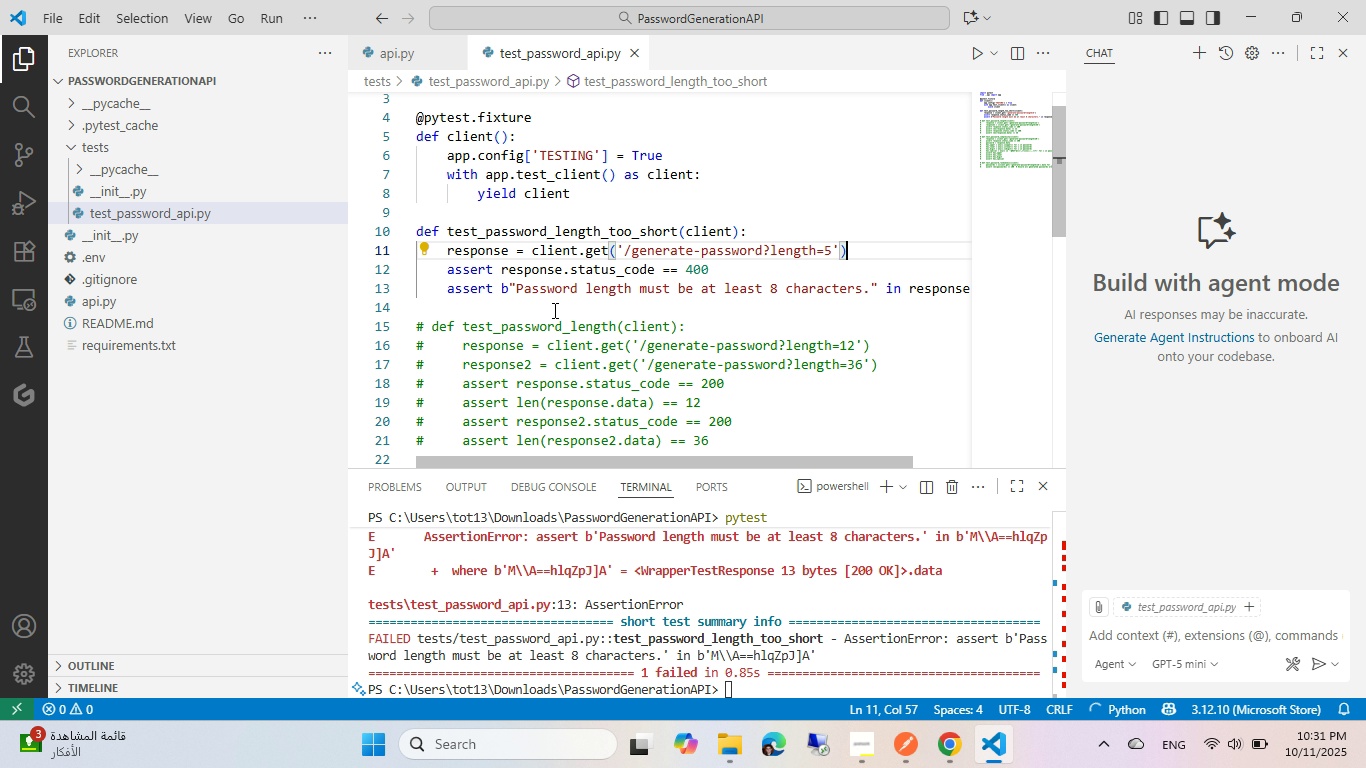 
left_click([551, 310])
 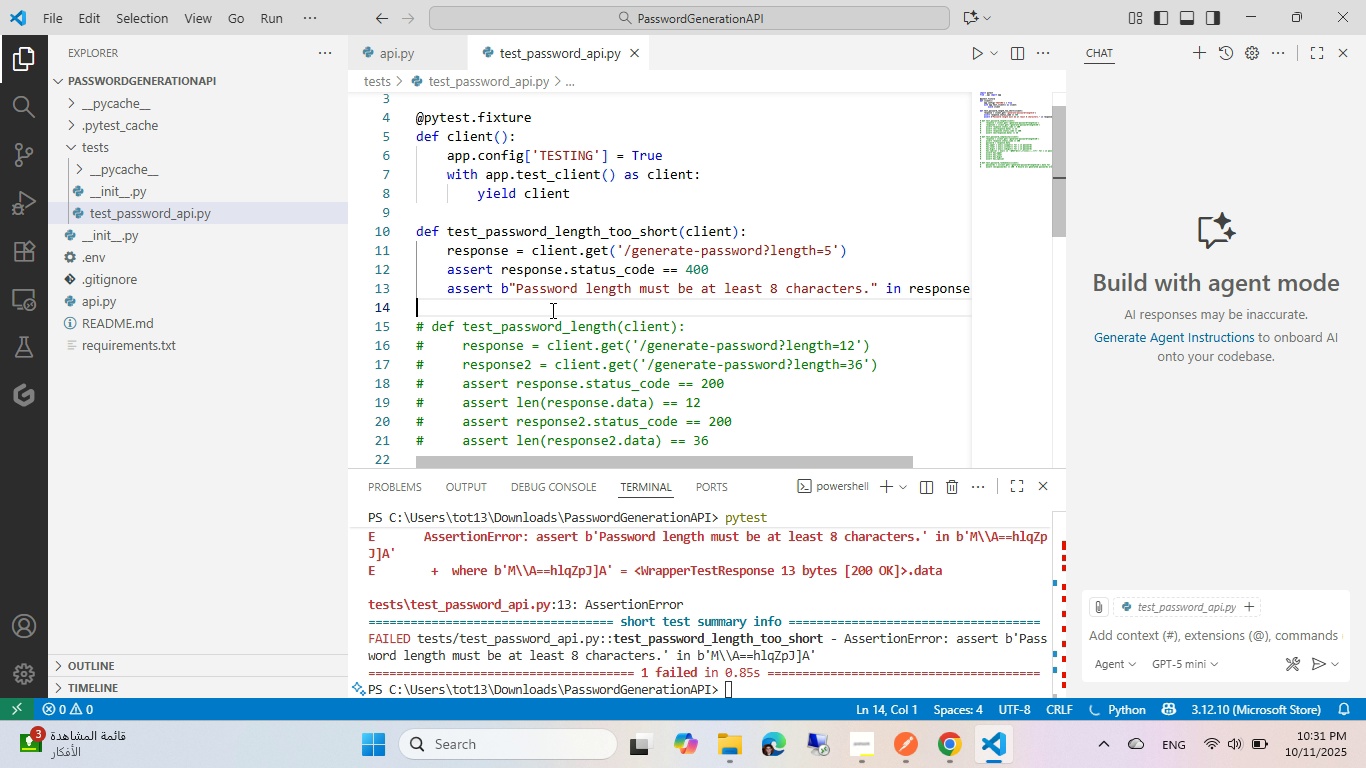 
key(Control+Shift+End)
 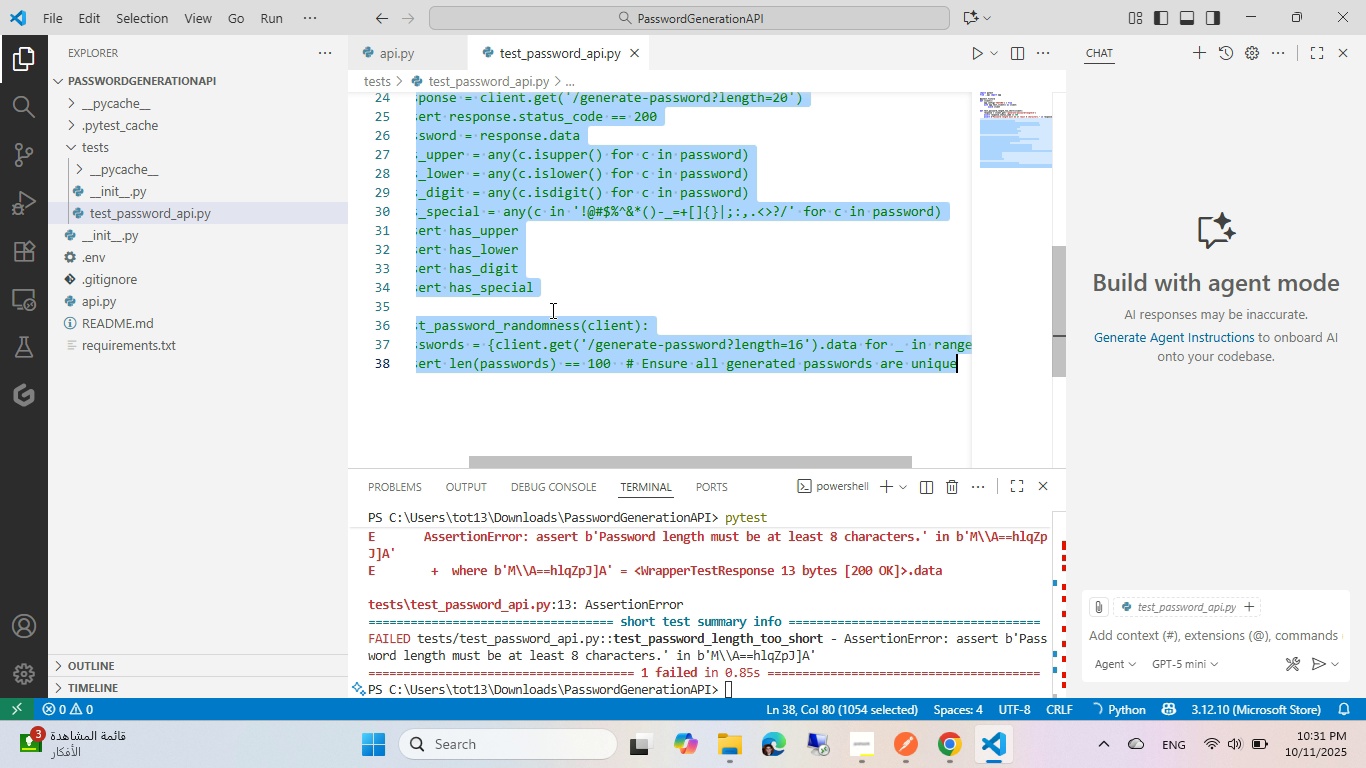 
type(ku)
 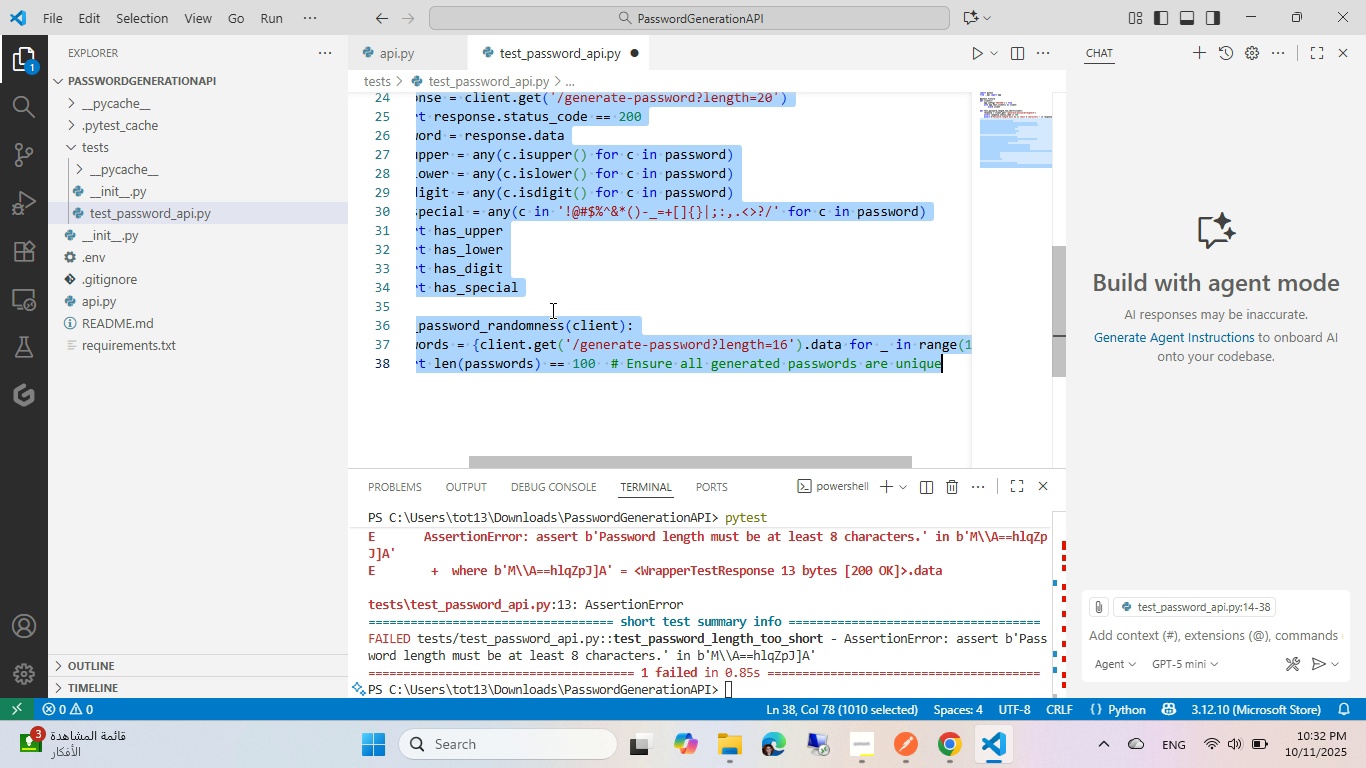 
key(Control+S)
 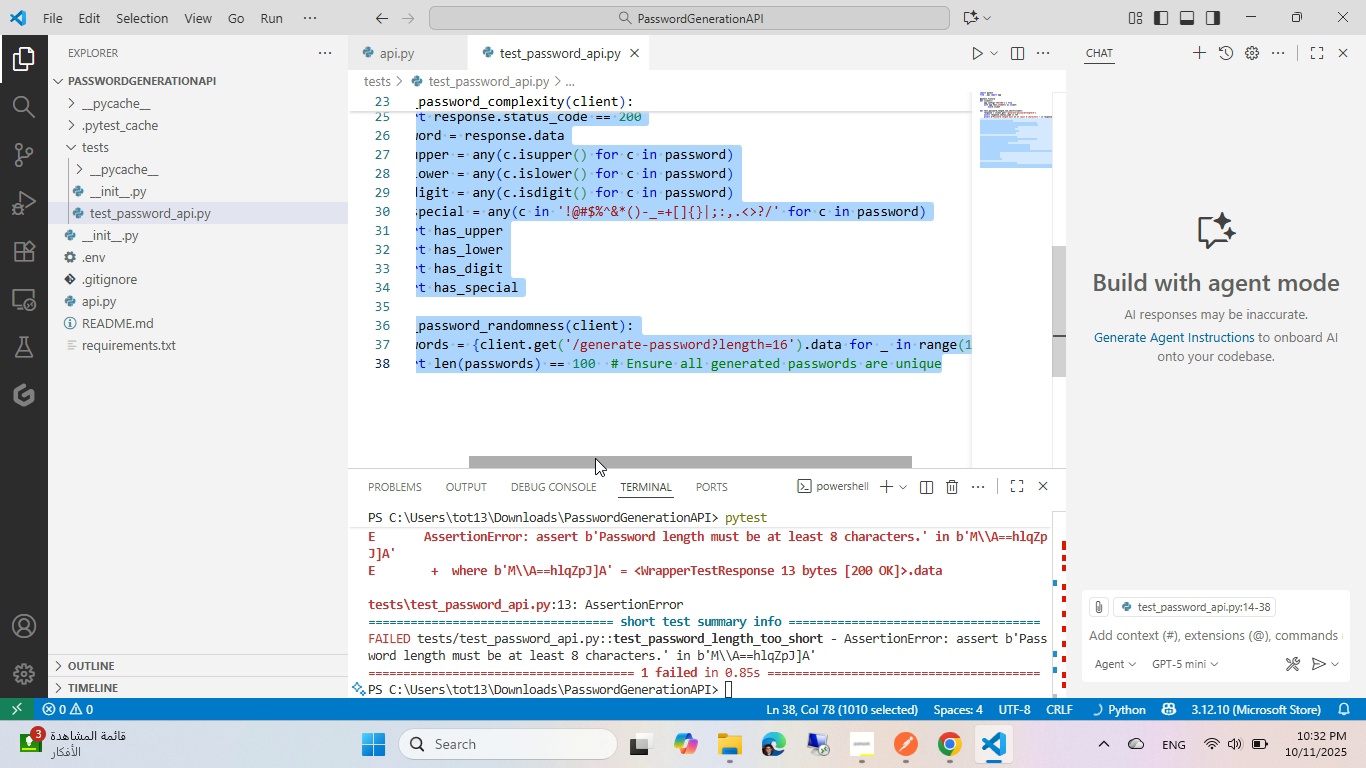 
left_click_drag(start_coordinate=[595, 458], to_coordinate=[457, 441])
 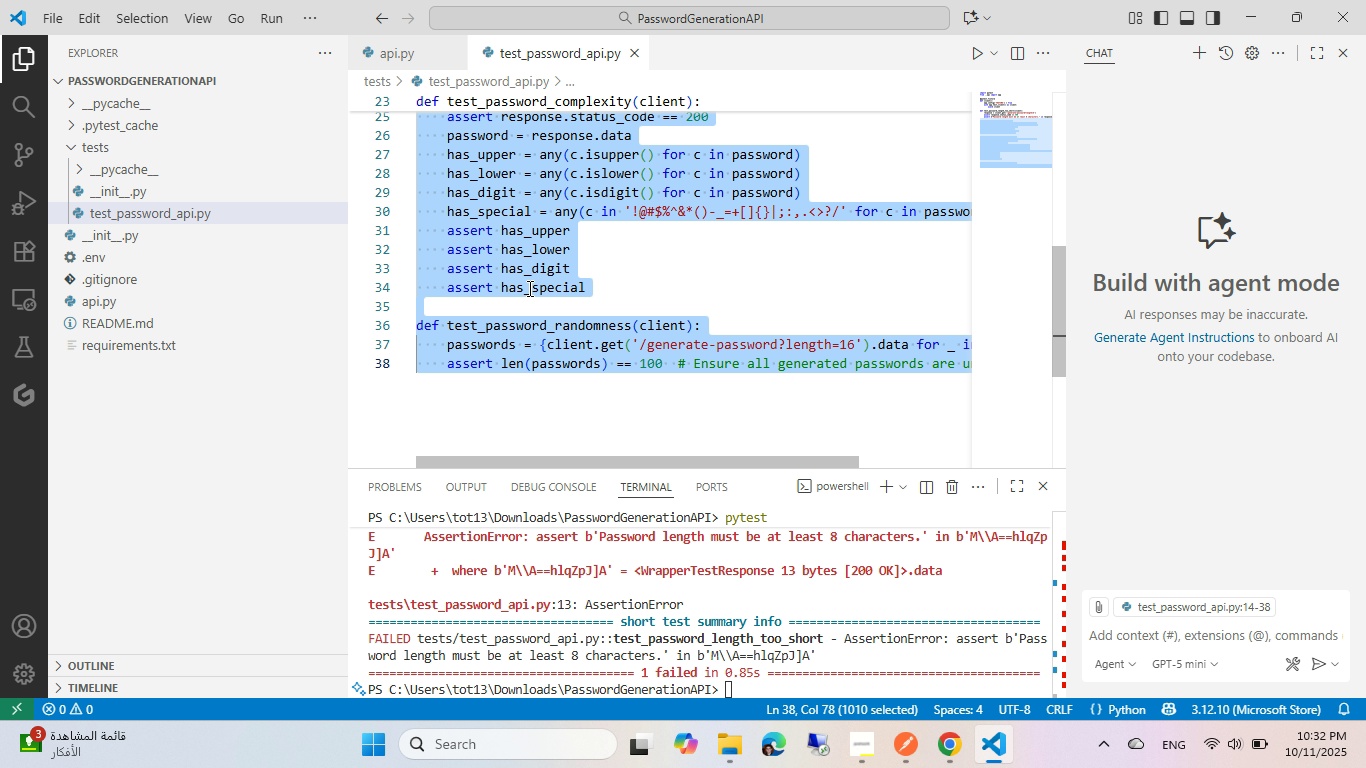 
scroll: coordinate [528, 288], scroll_direction: up, amount: 4.0
 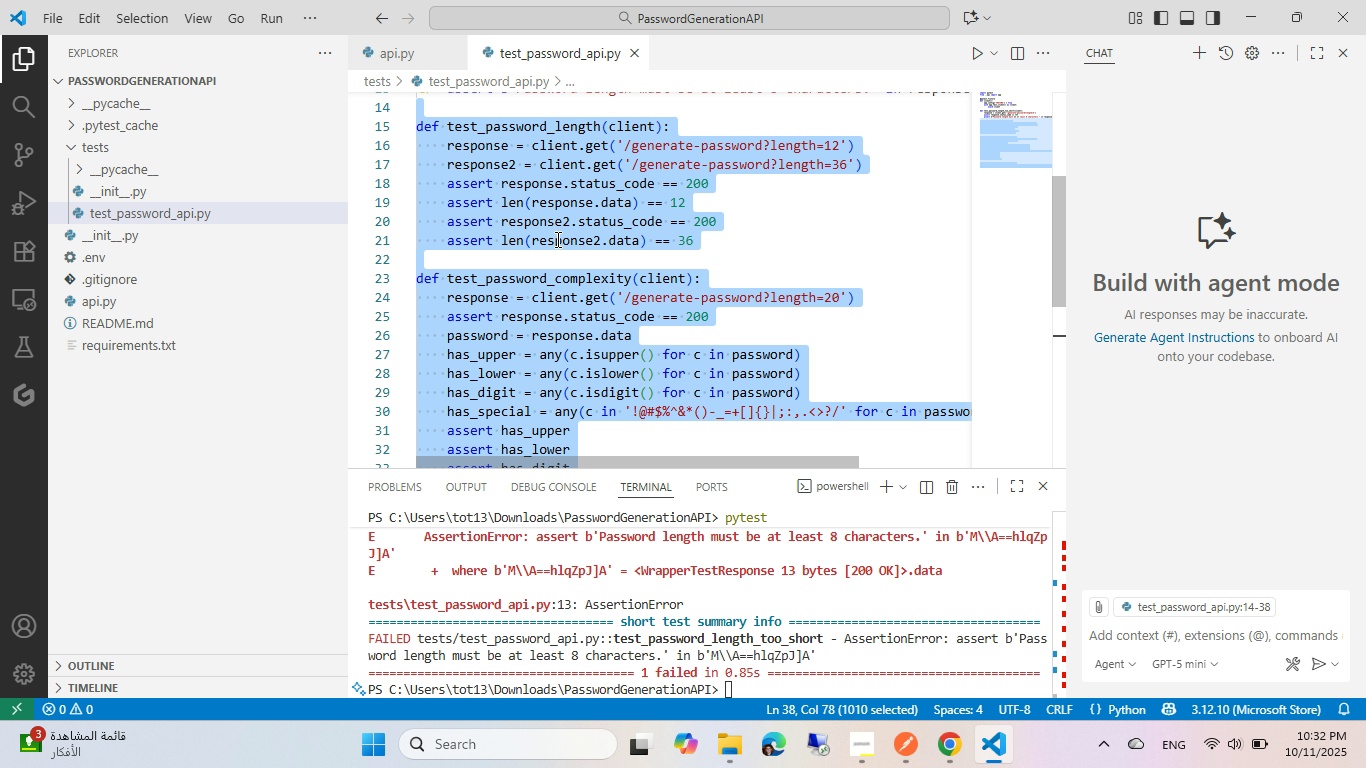 
left_click([556, 239])
 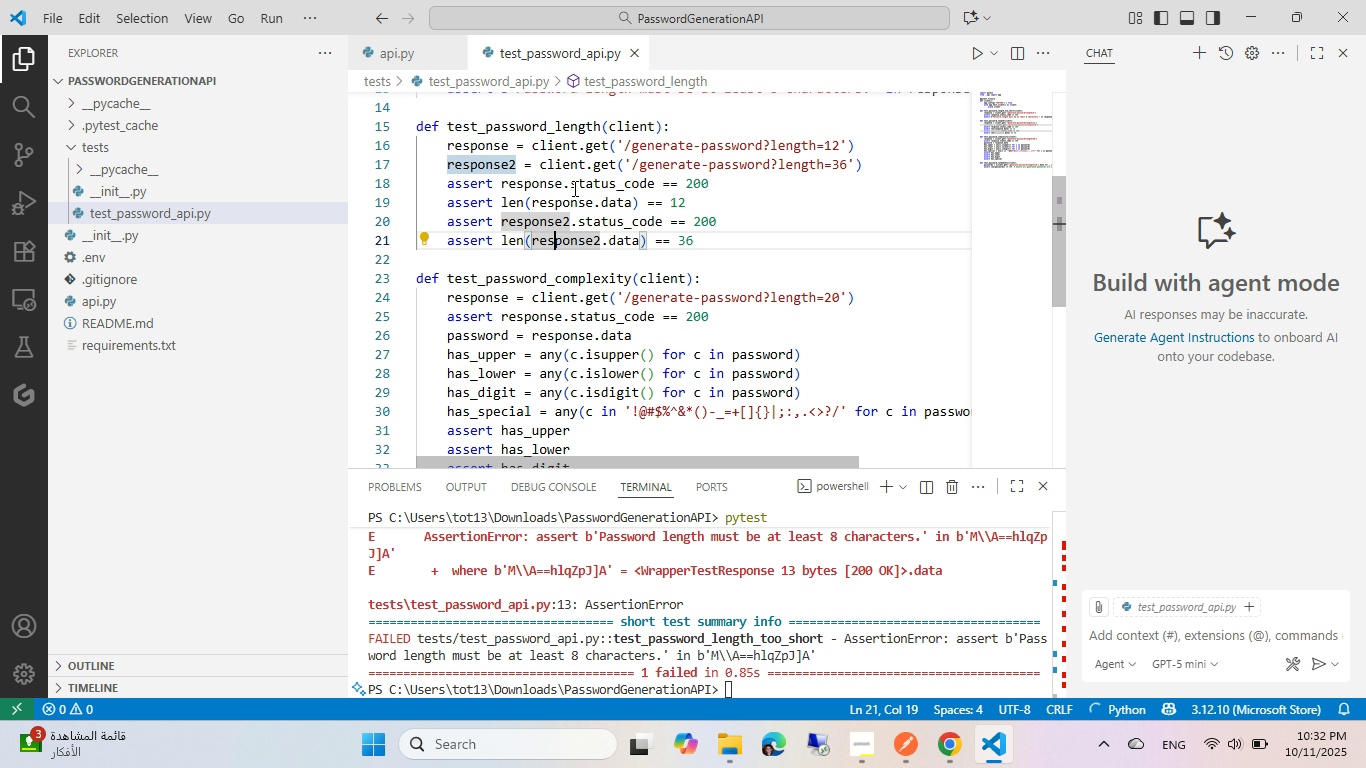 
scroll: coordinate [538, 164], scroll_direction: up, amount: 2.0
 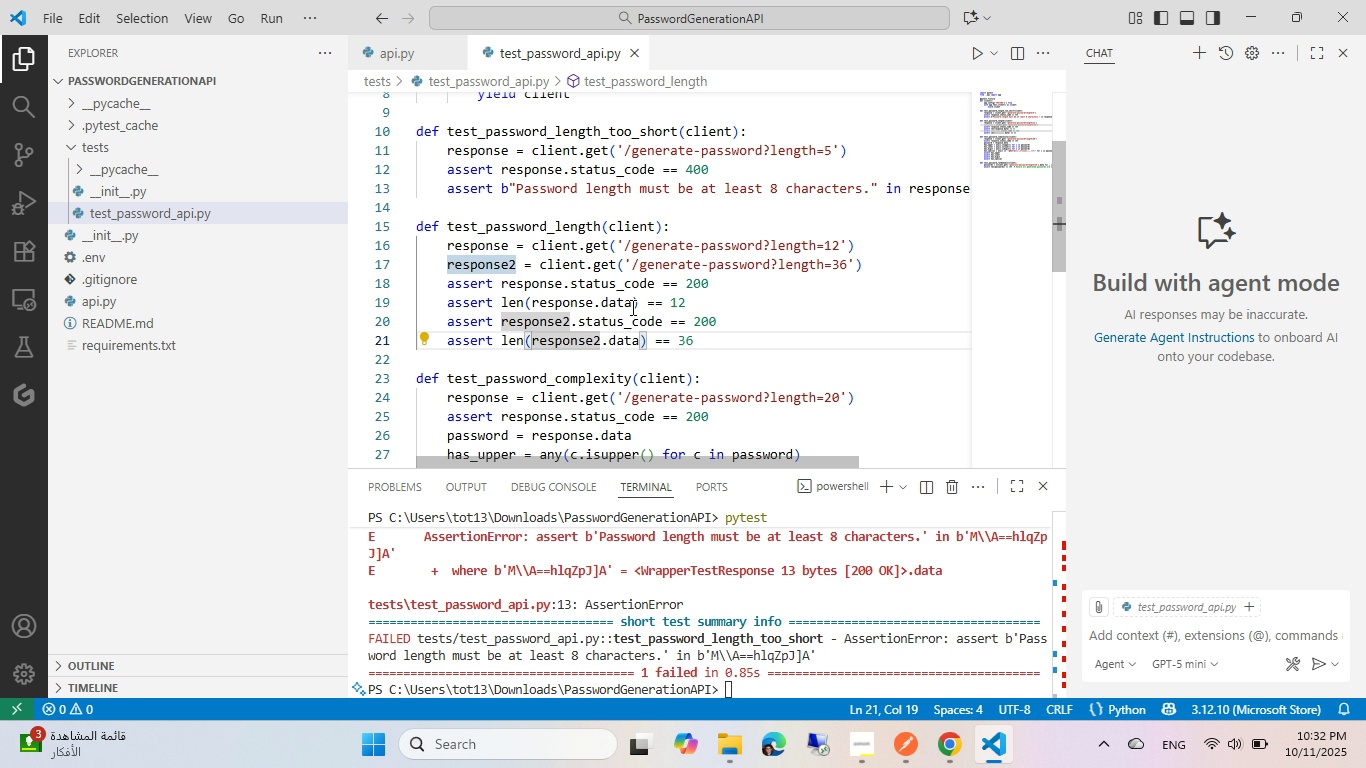 
left_click([631, 307])
 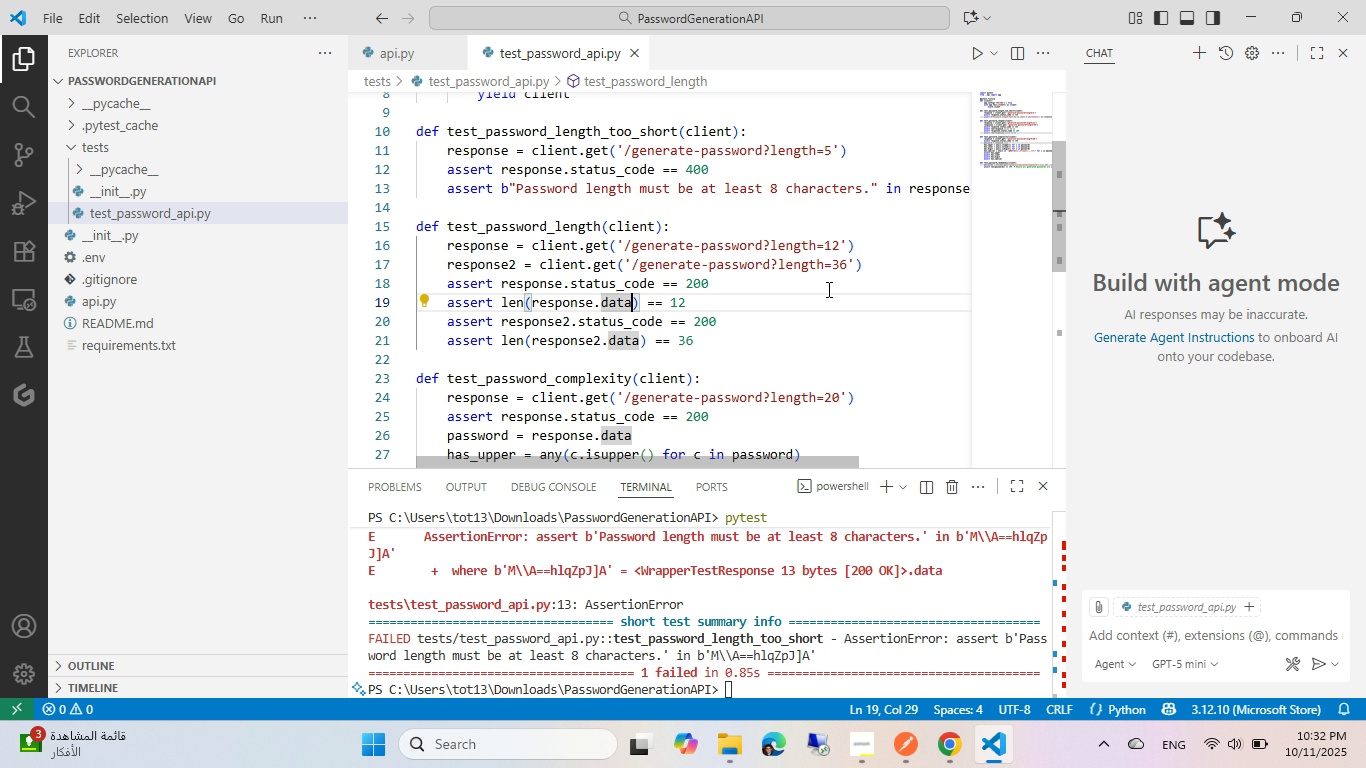 
type(.dec)
 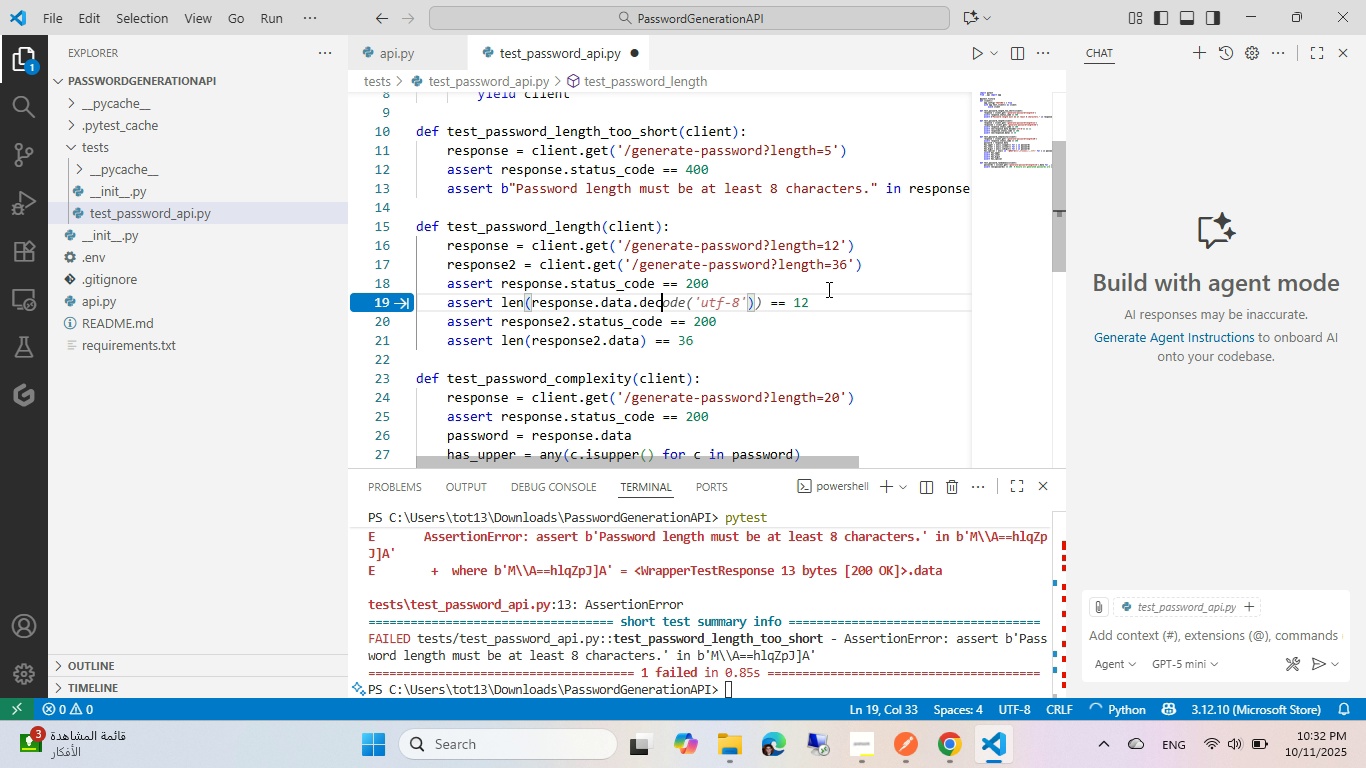 
key(Control+Z)
 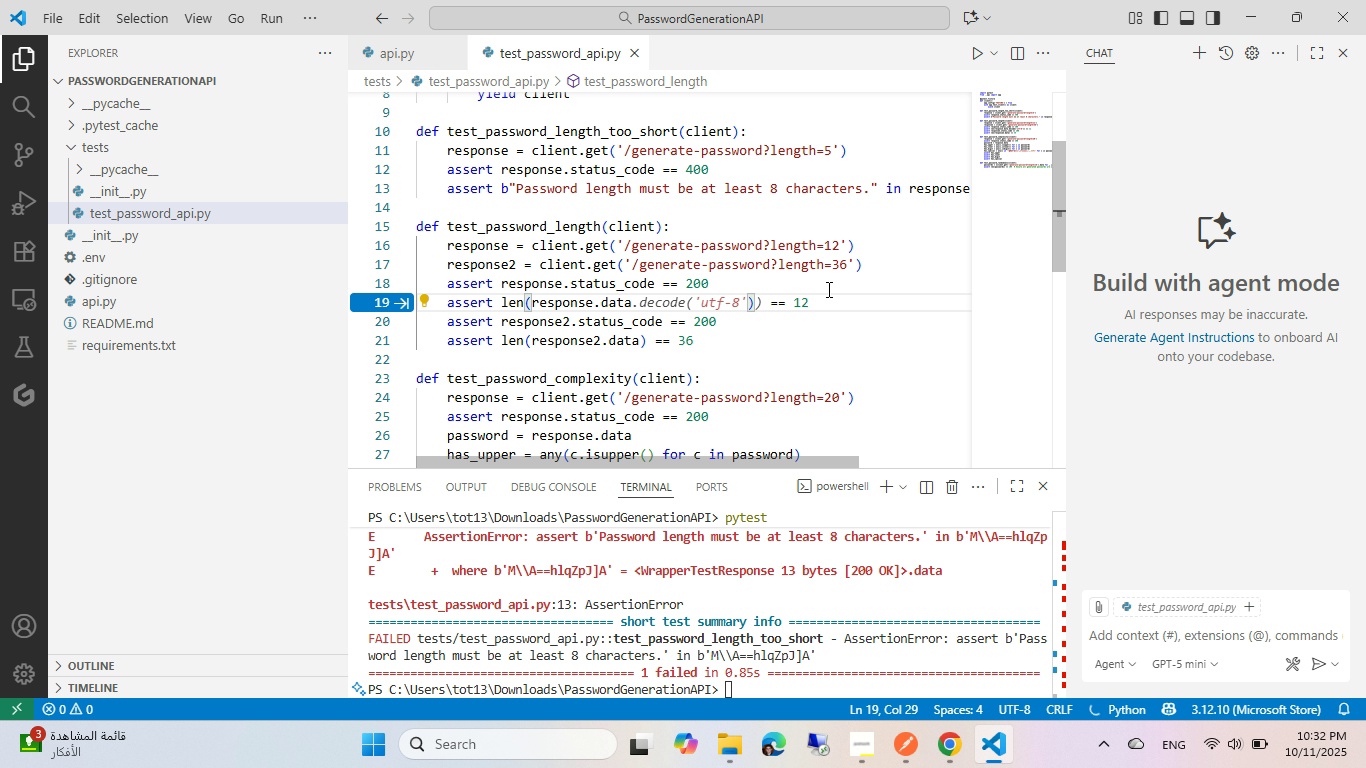 
key(Control+Escape)
 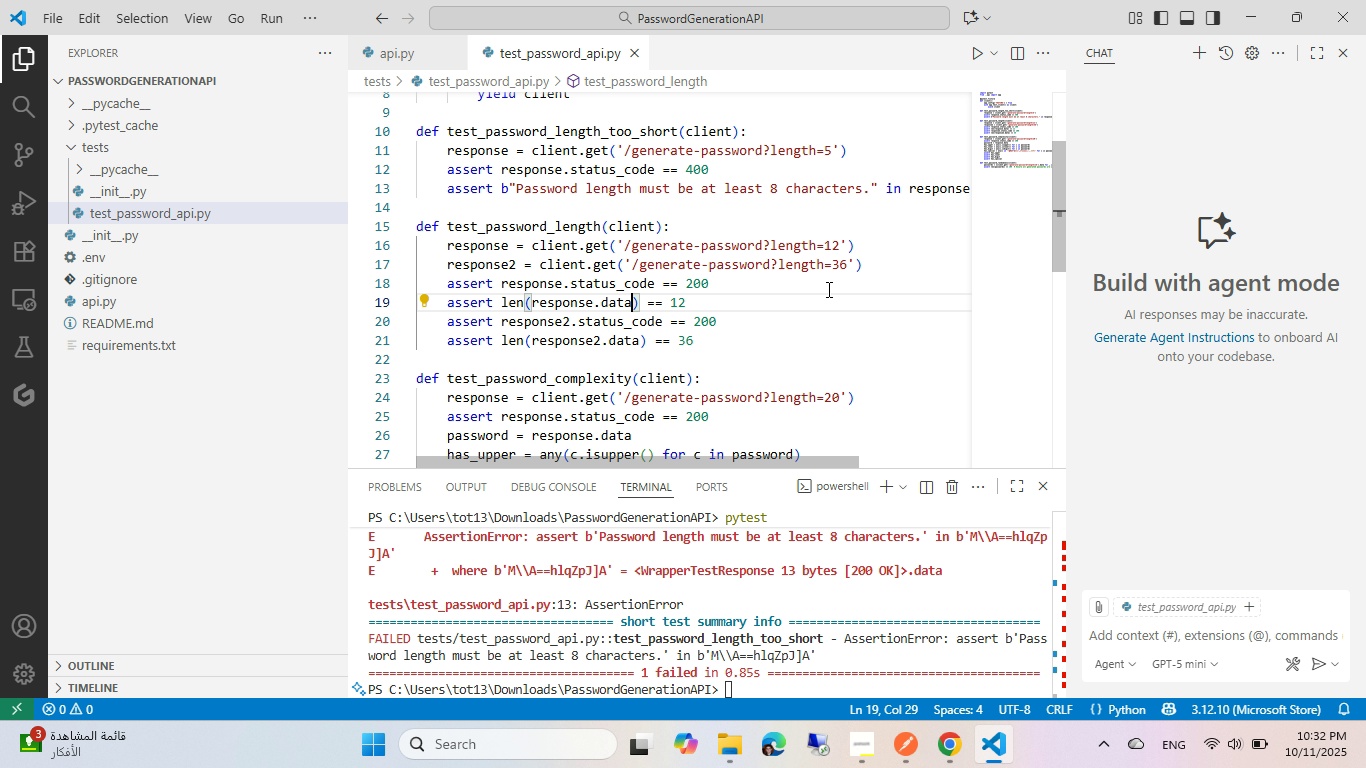 
left_click([827, 289])
 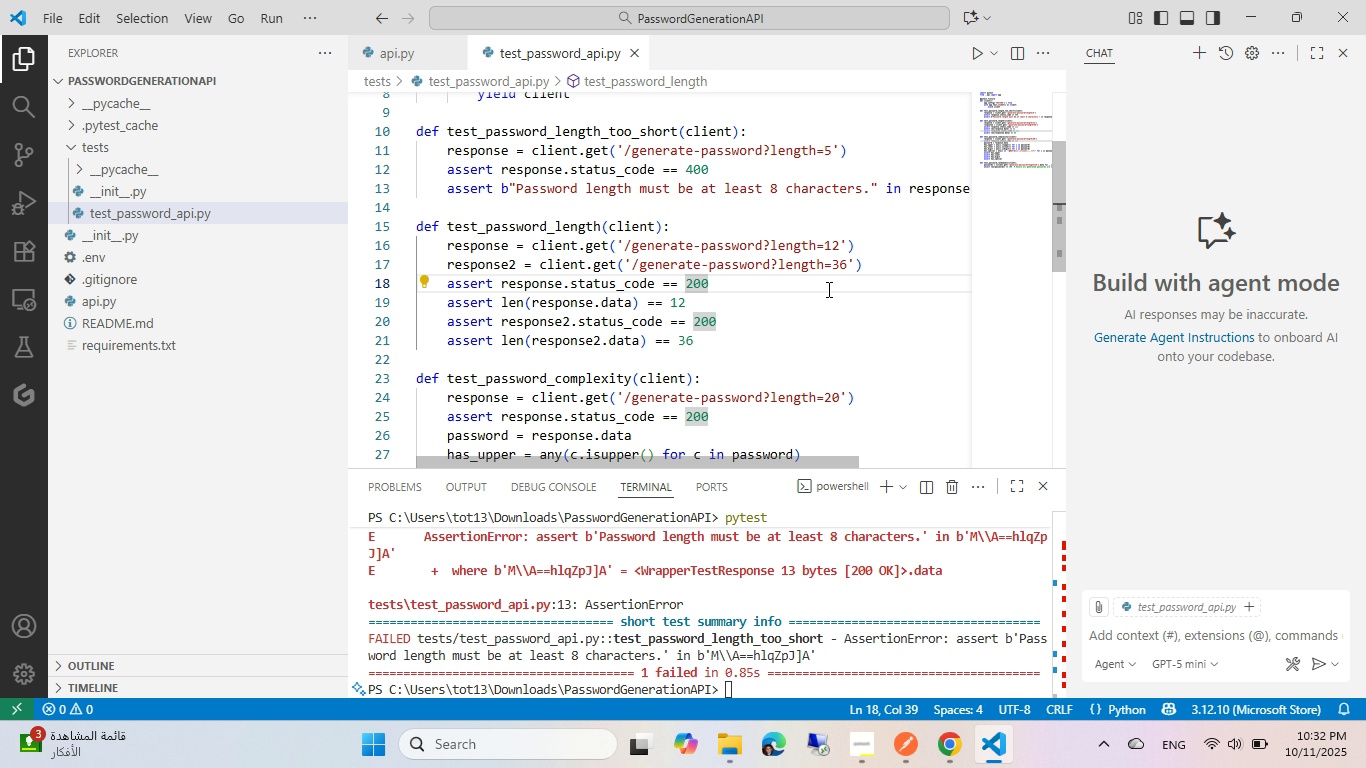 
wait(13.9)
 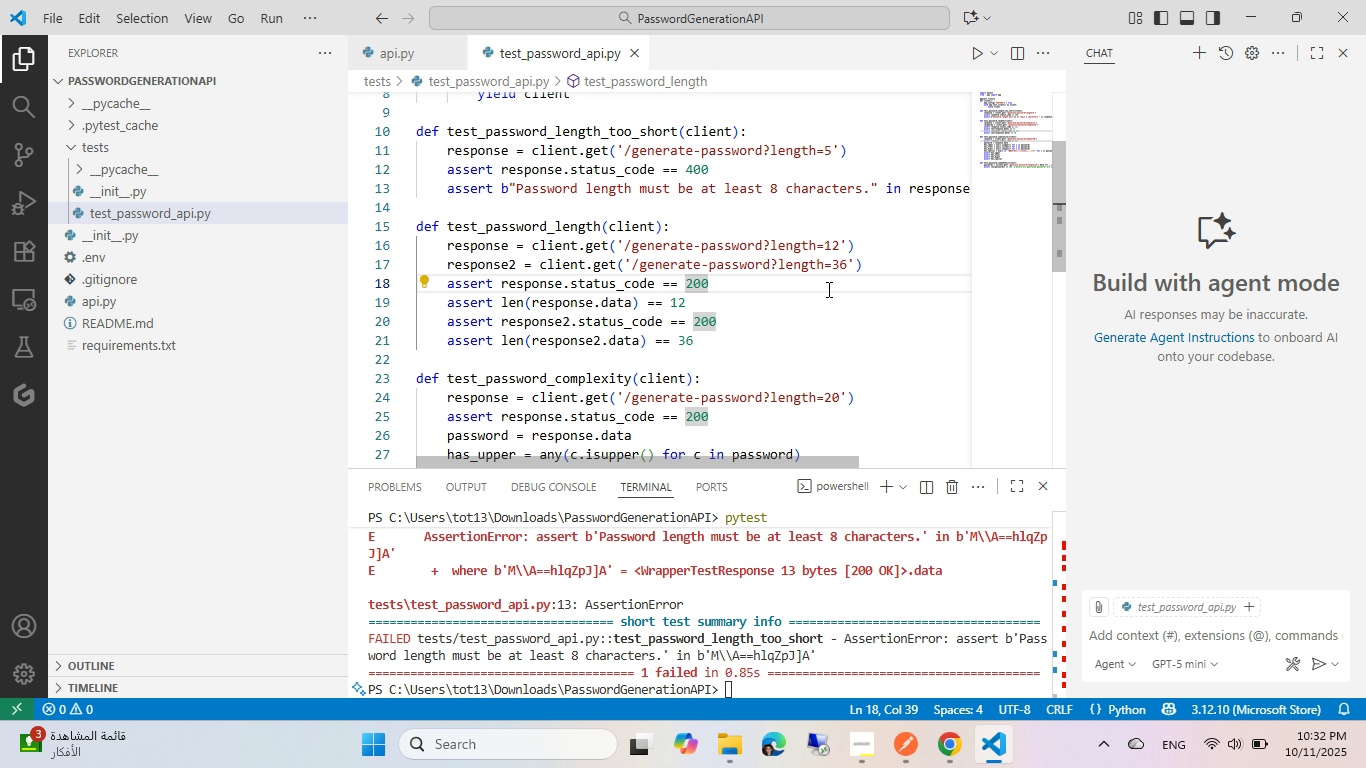 
scroll: coordinate [591, 336], scroll_direction: down, amount: 3.0
 